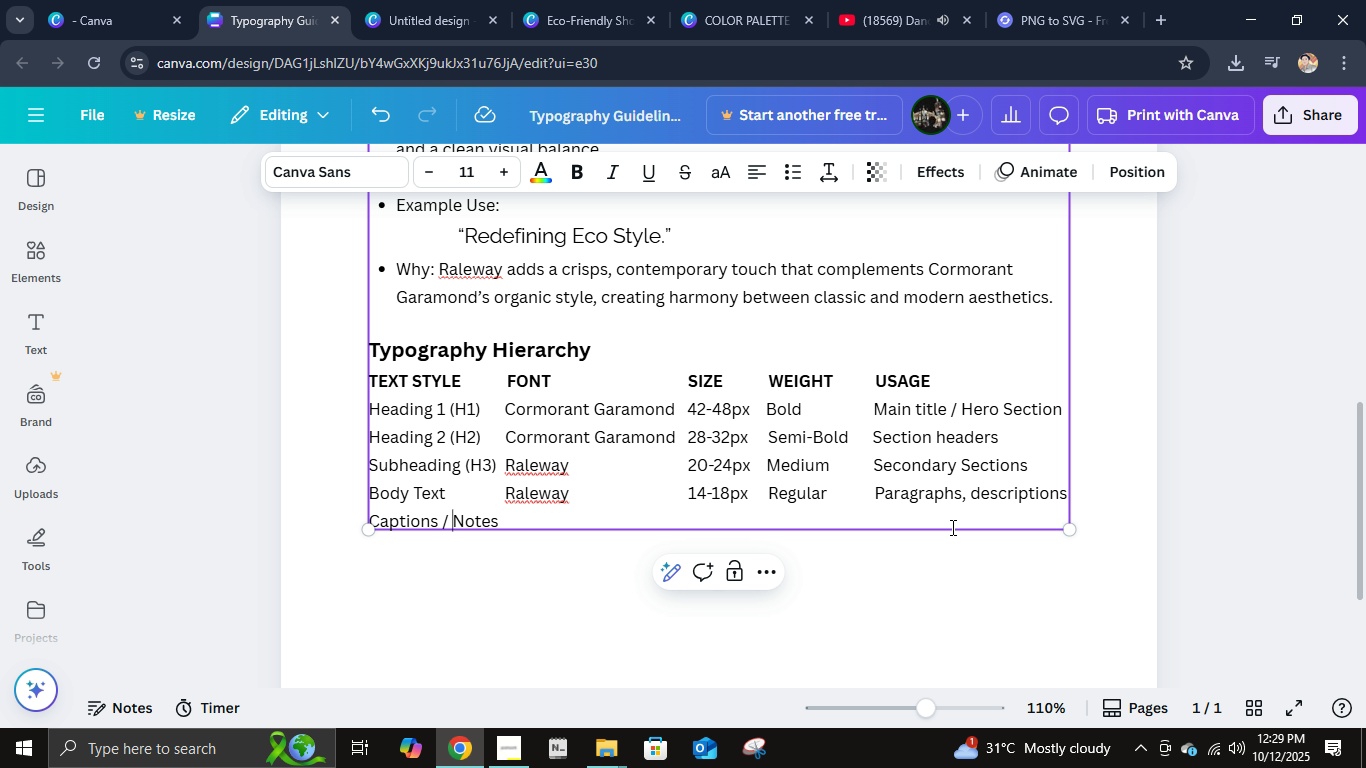 
key(Space)
 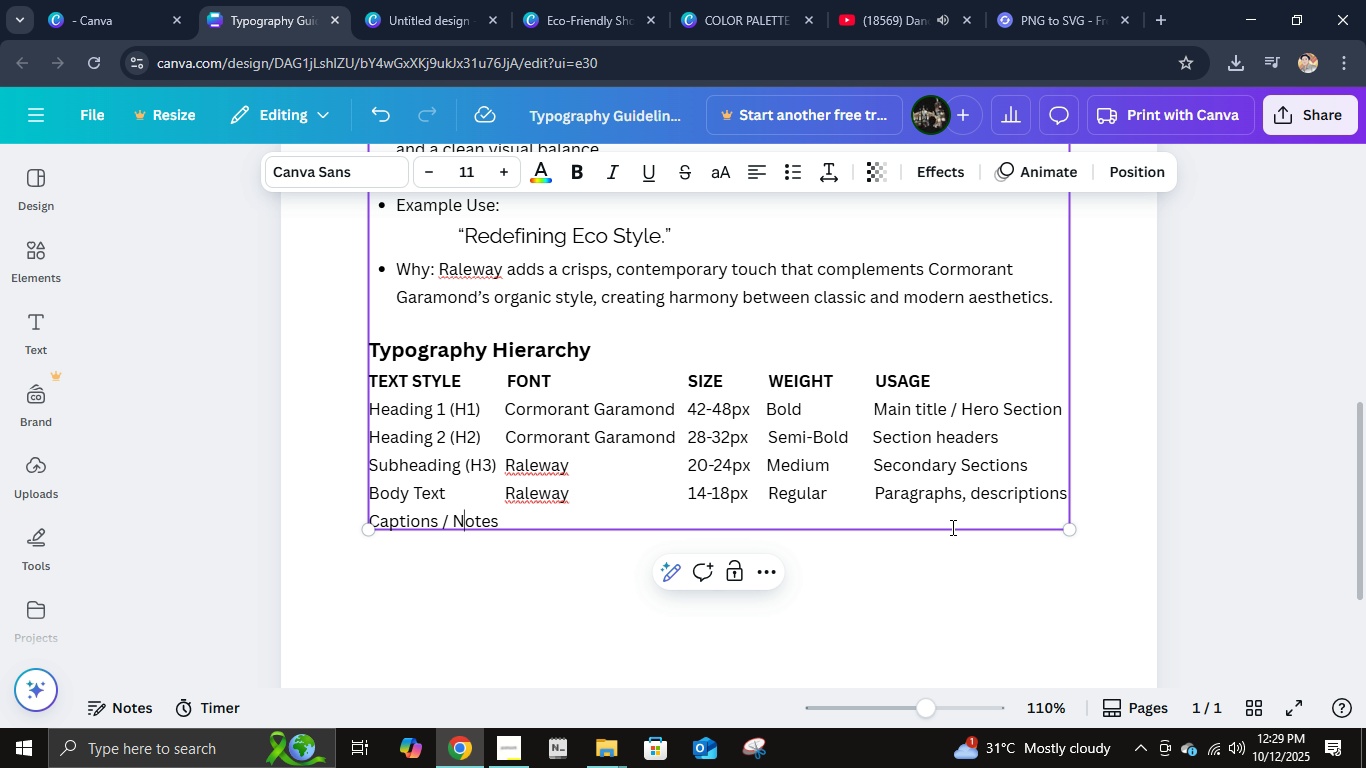 
key(ArrowRight)
 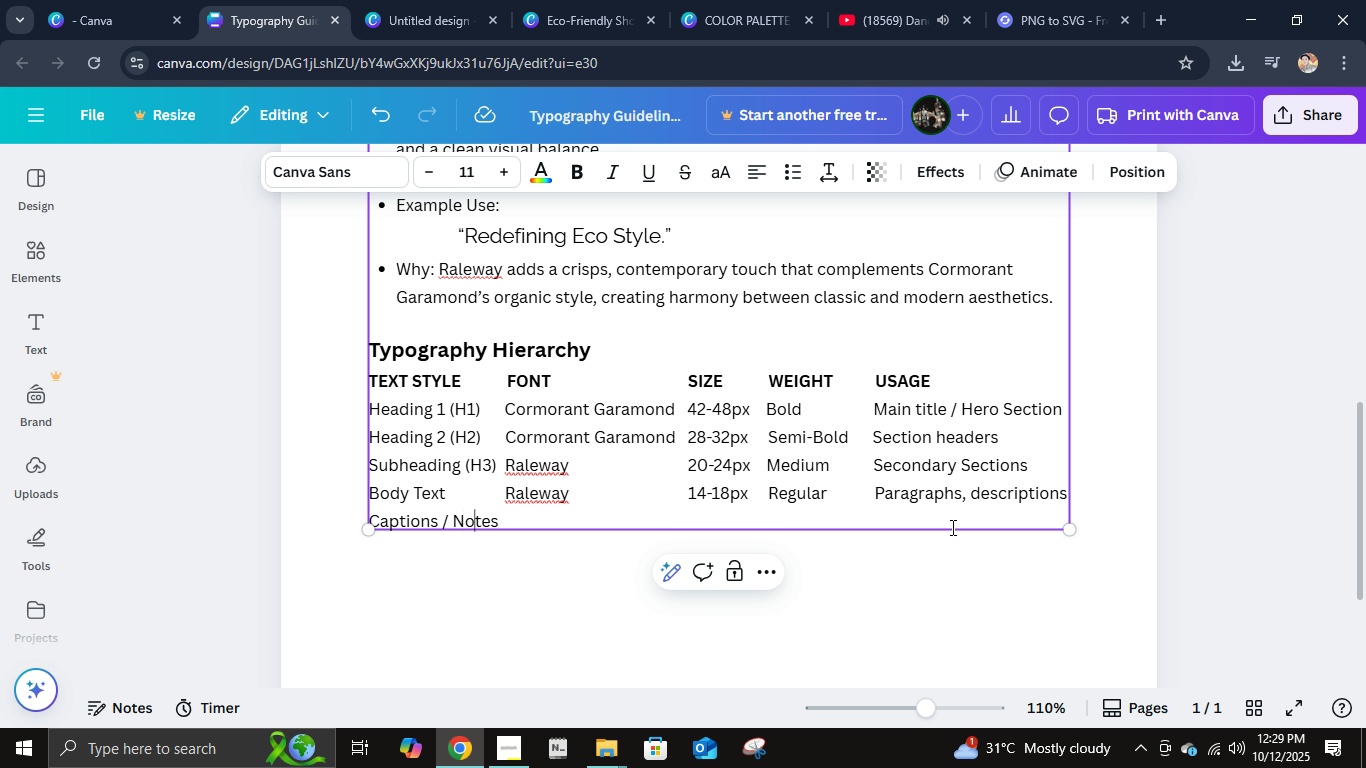 
key(ArrowRight)
 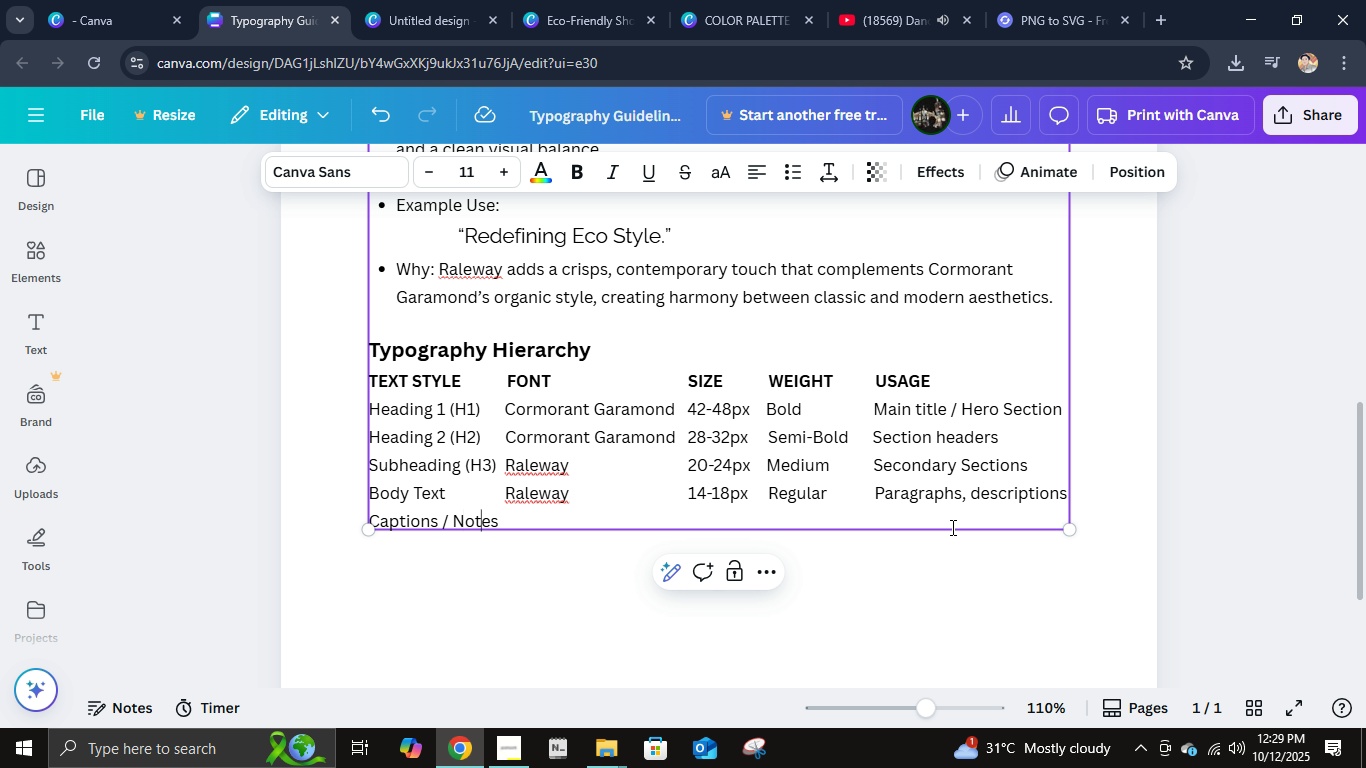 
key(ArrowRight)
 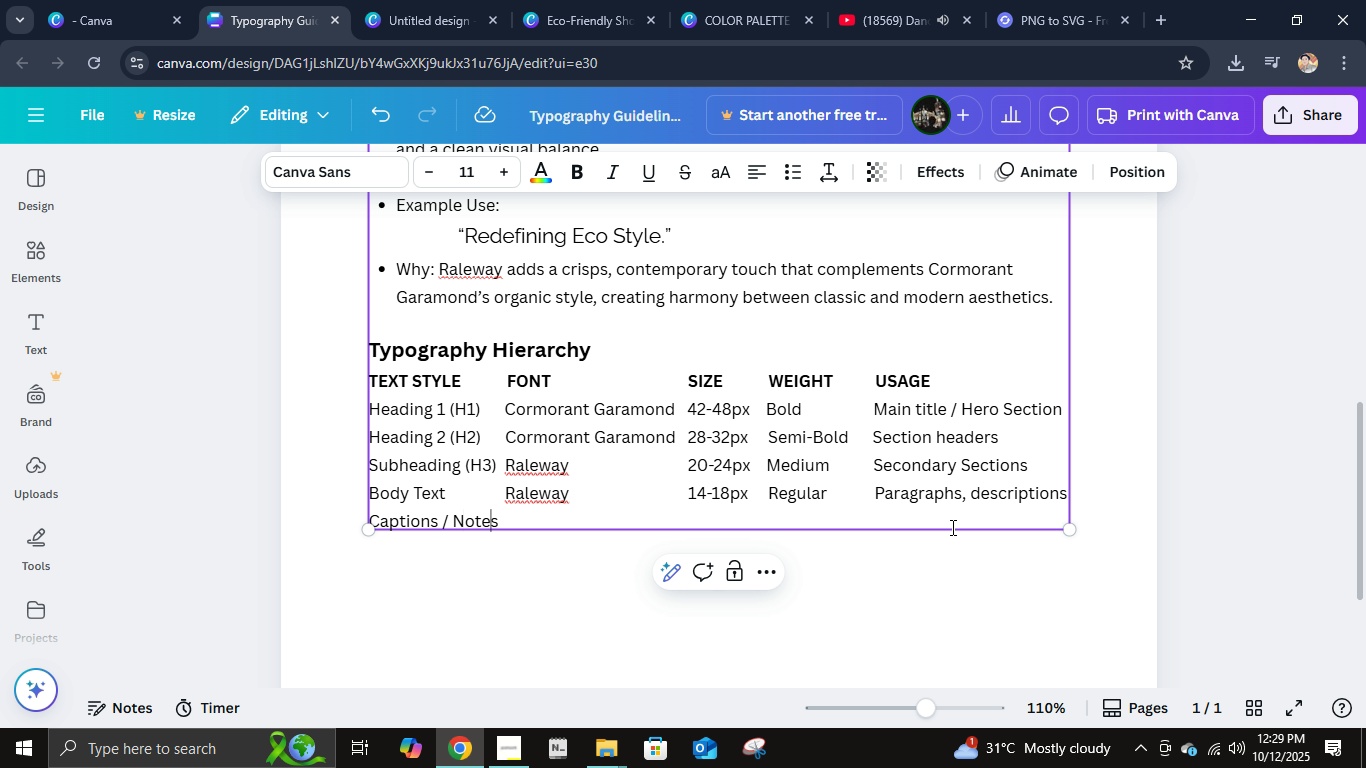 
key(ArrowRight)
 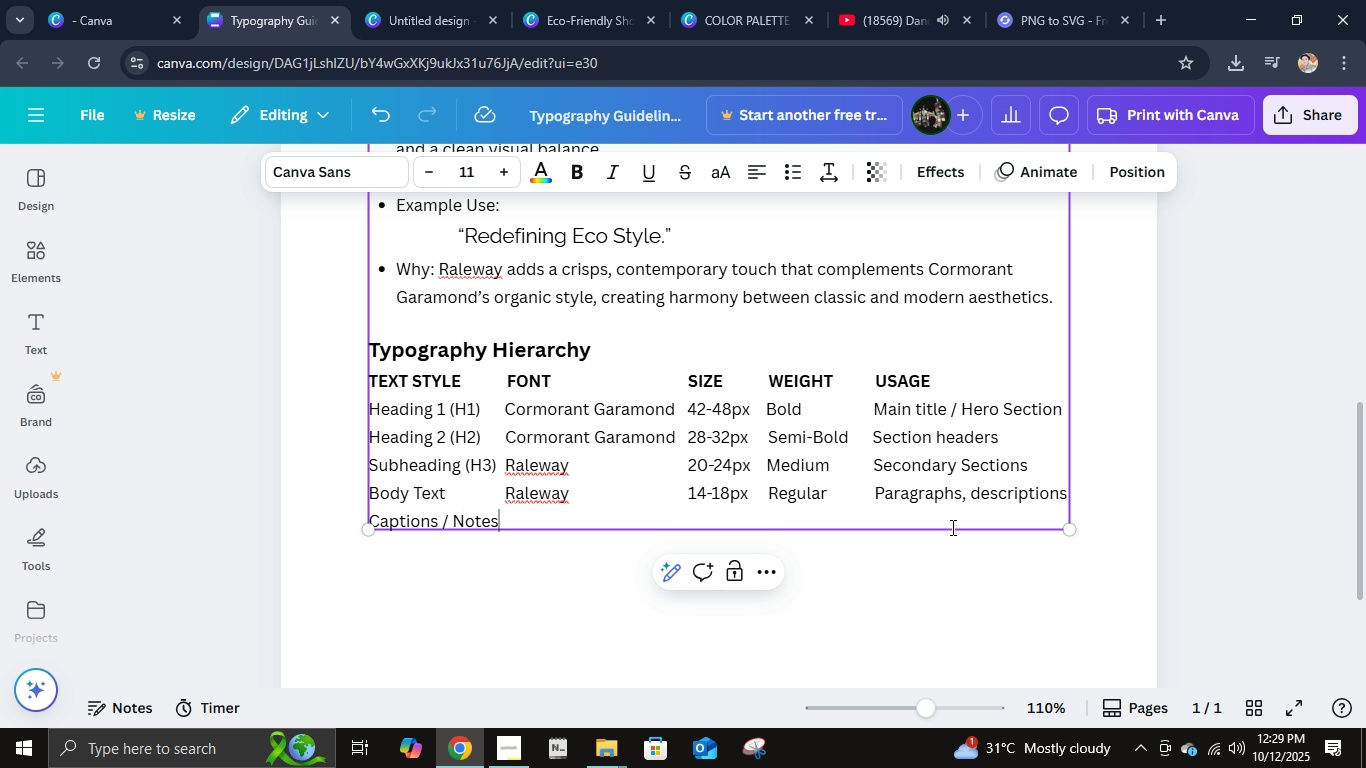 
key(ArrowRight)
 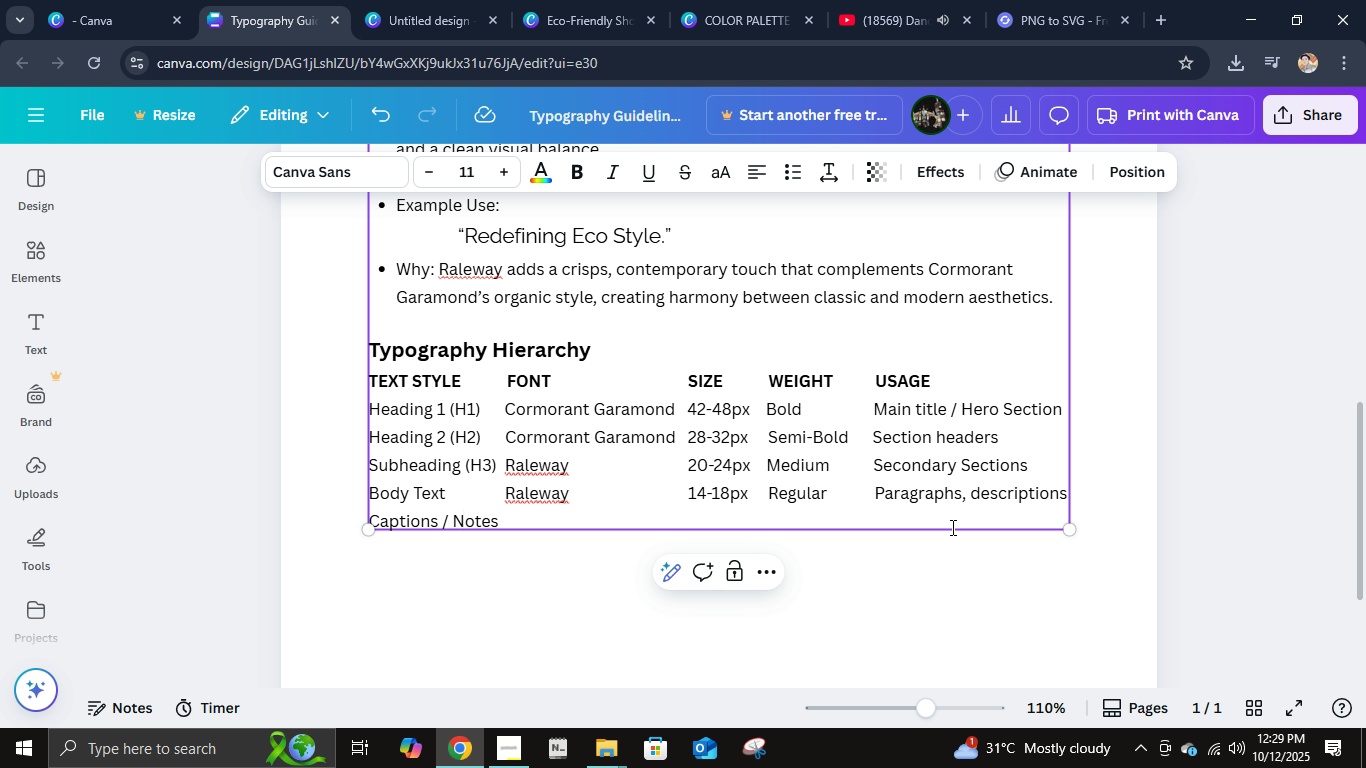 
key(ArrowRight)
 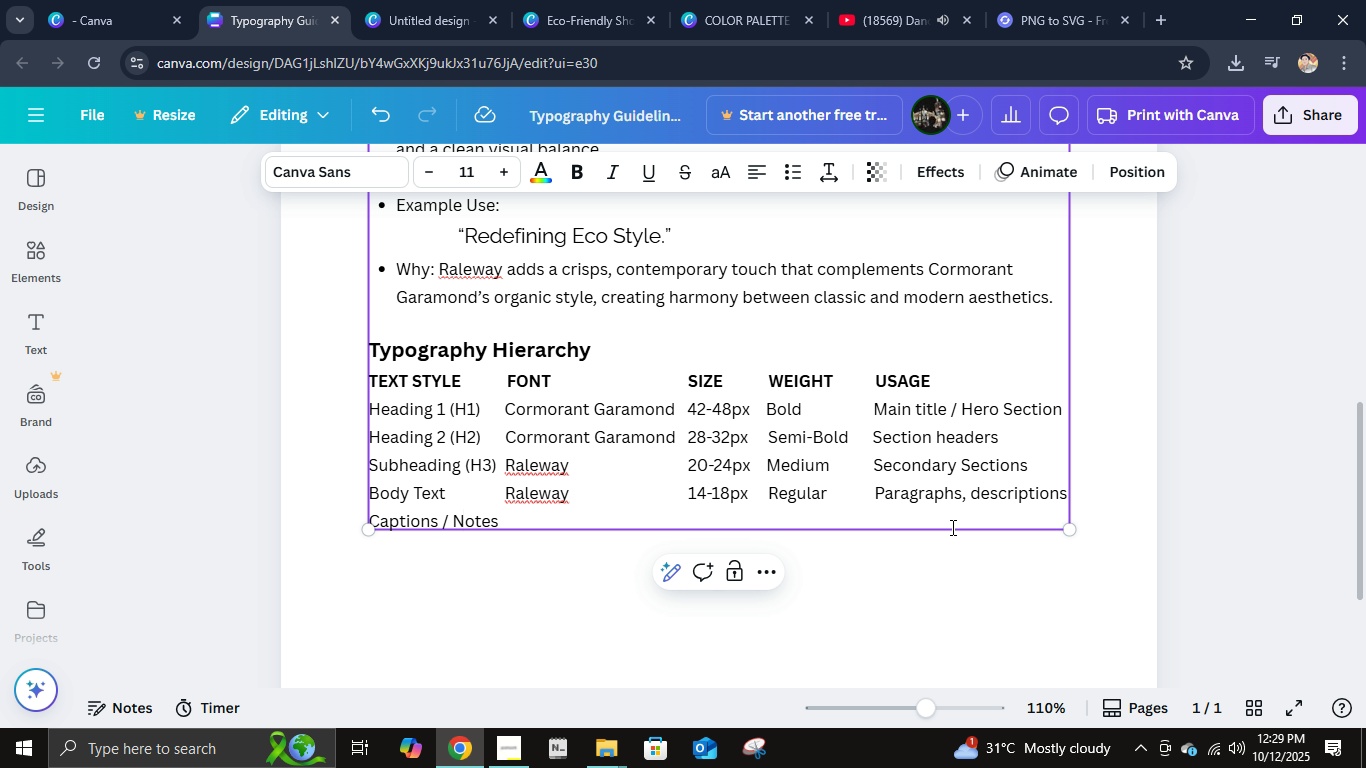 
type(  Cormorant Garamong)
key(Backspace)
type(d   12-14pc)
key(Backspace)
type(x      Italic)
 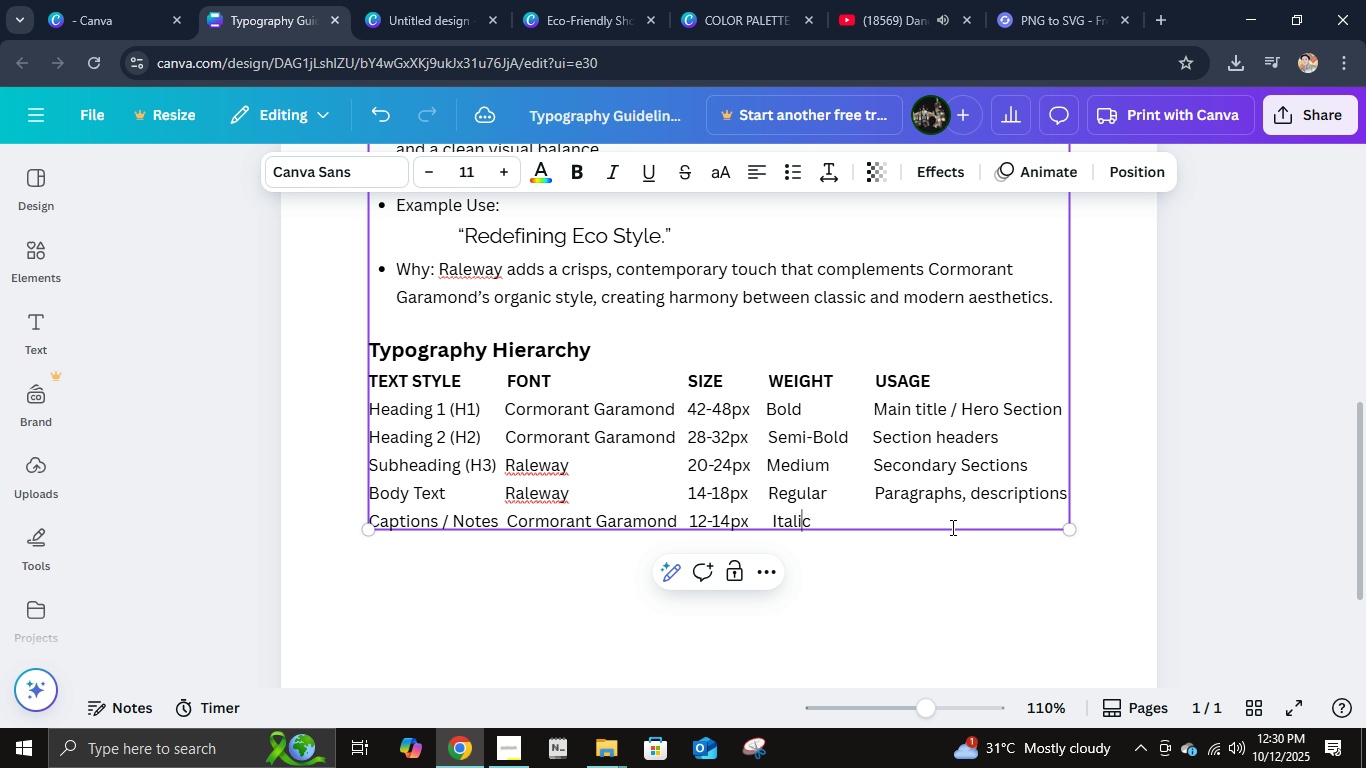 
 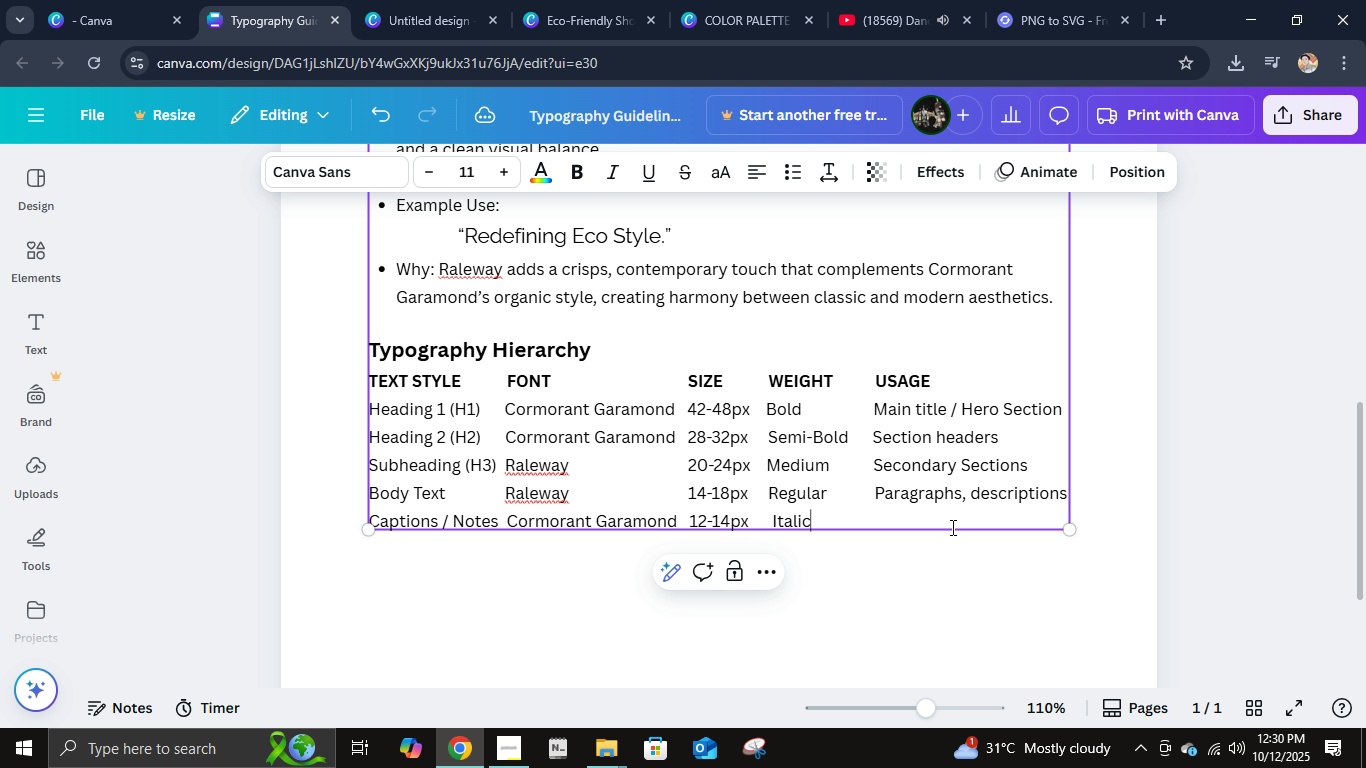 
key(ArrowLeft)
 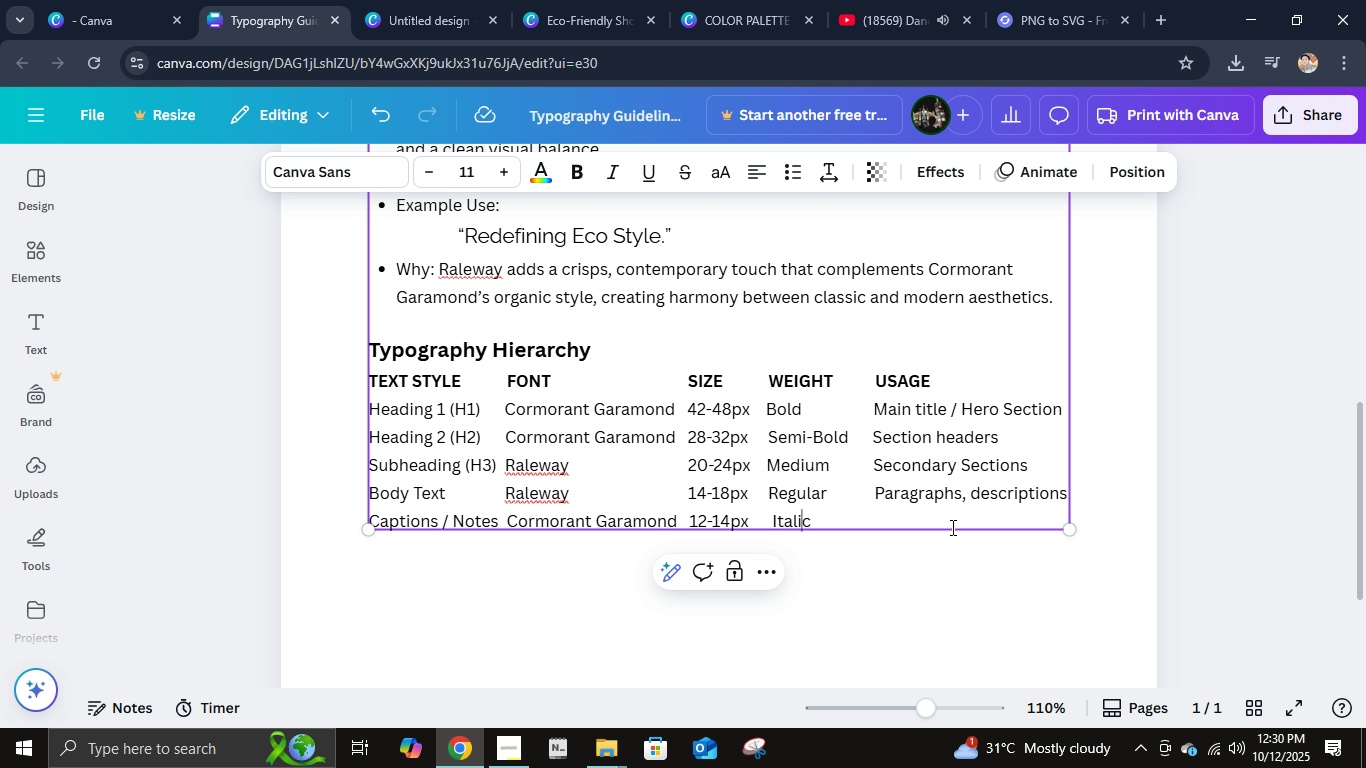 
key(ArrowLeft)
 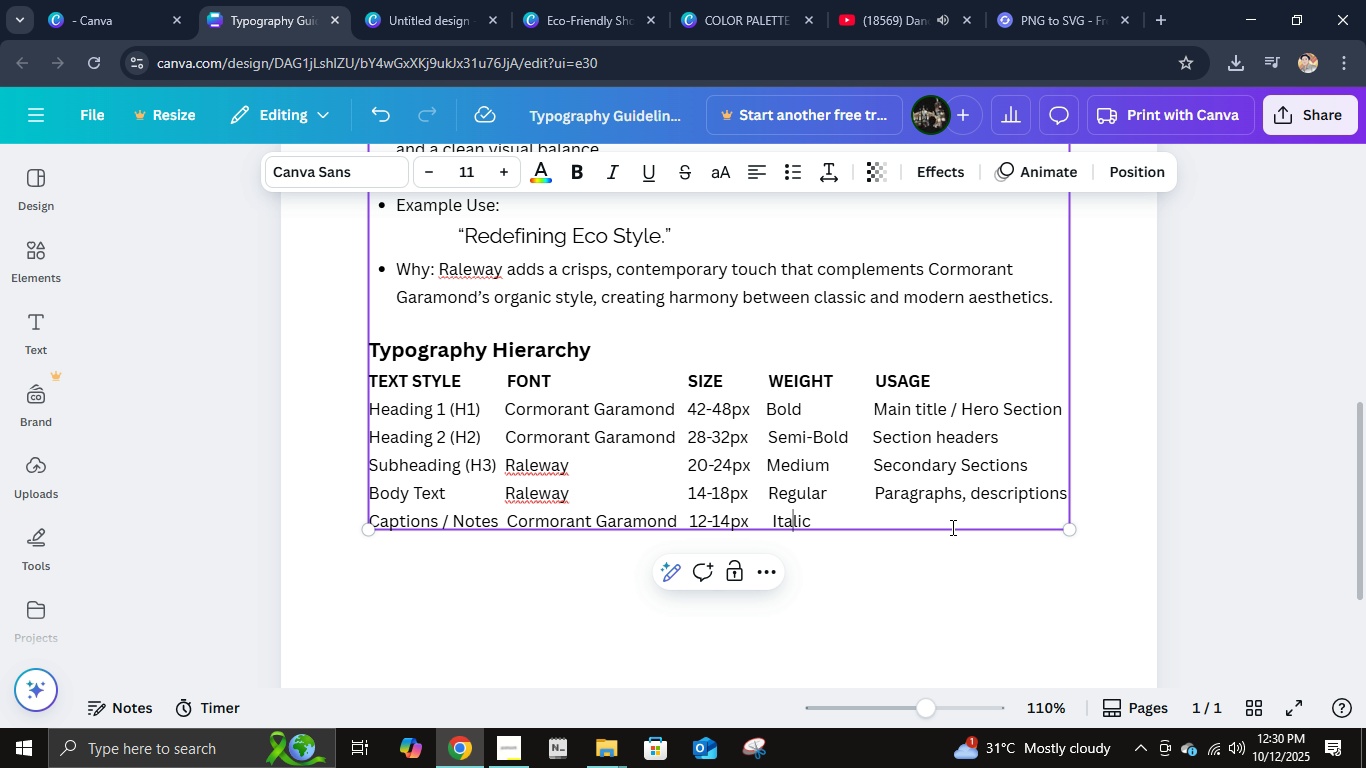 
key(ArrowLeft)
 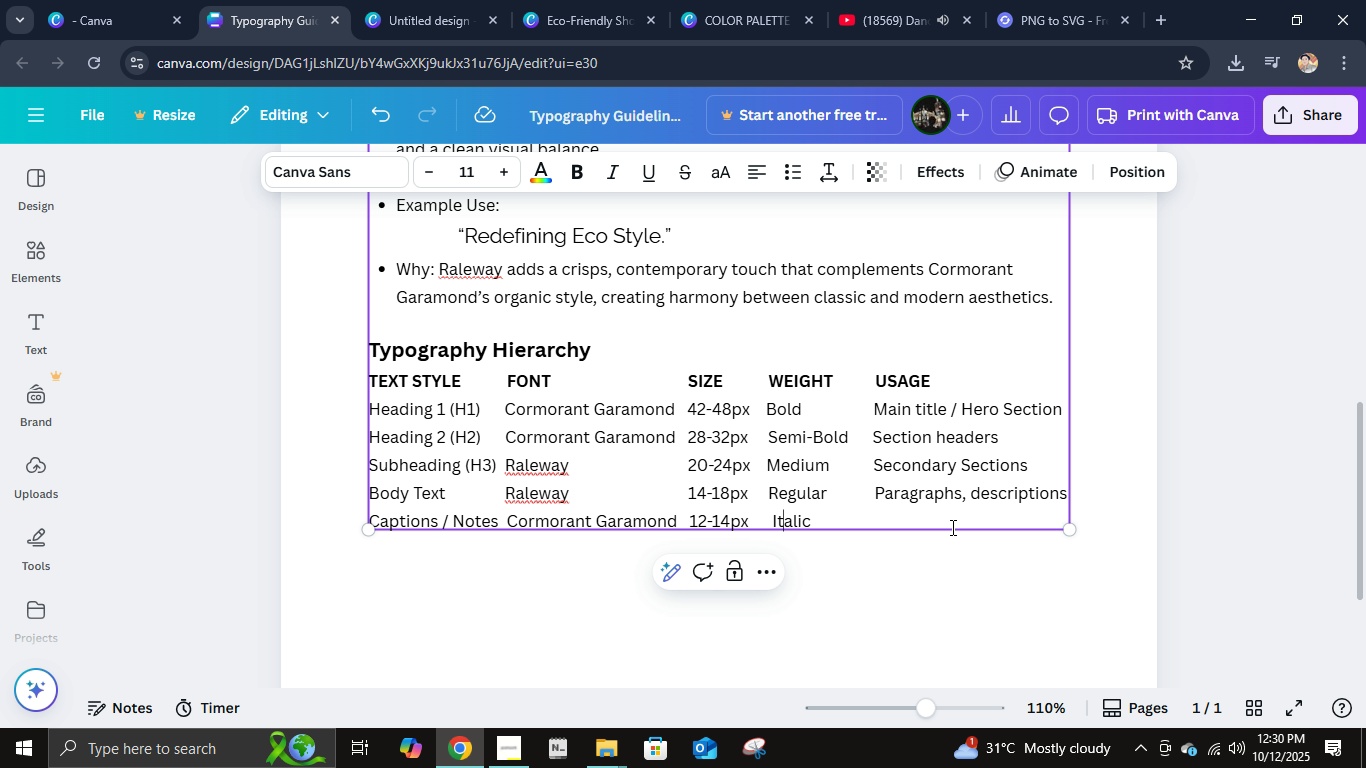 
key(ArrowLeft)
 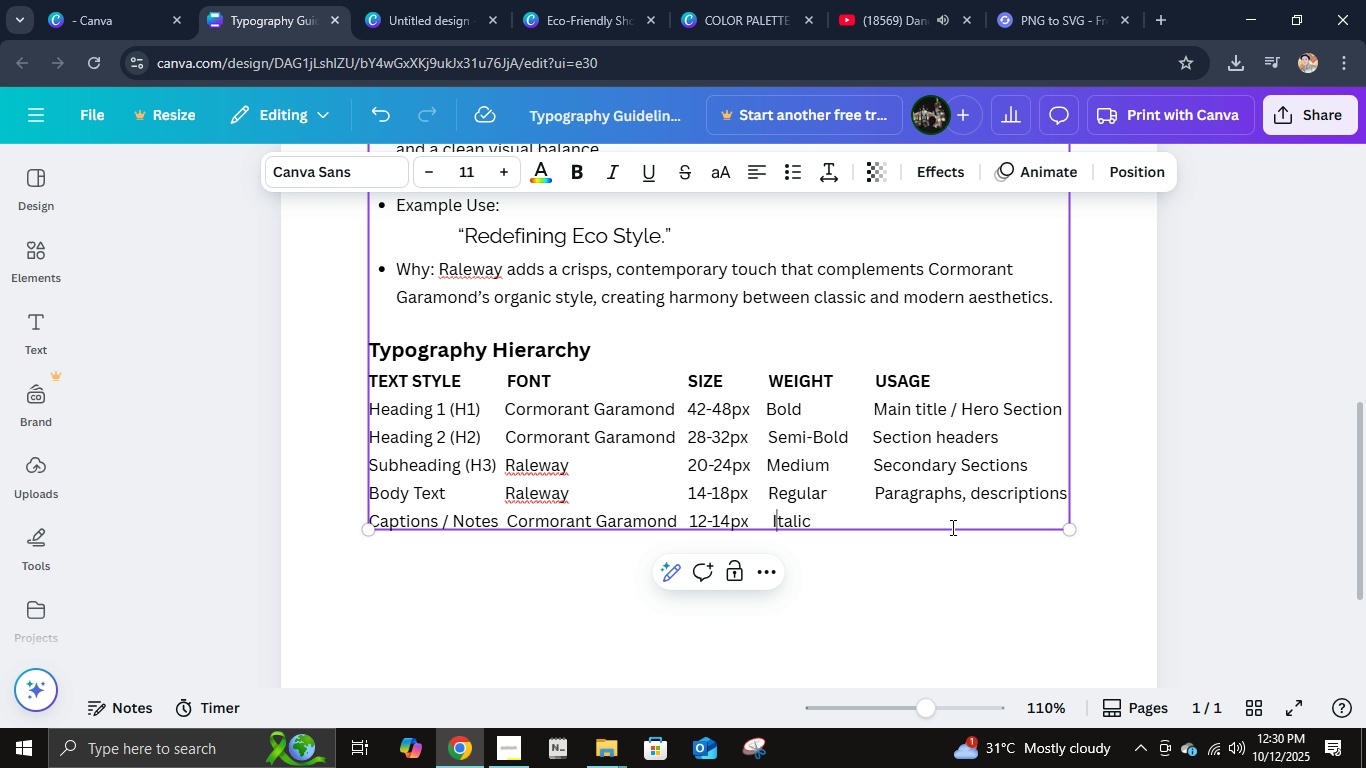 
key(ArrowLeft)
 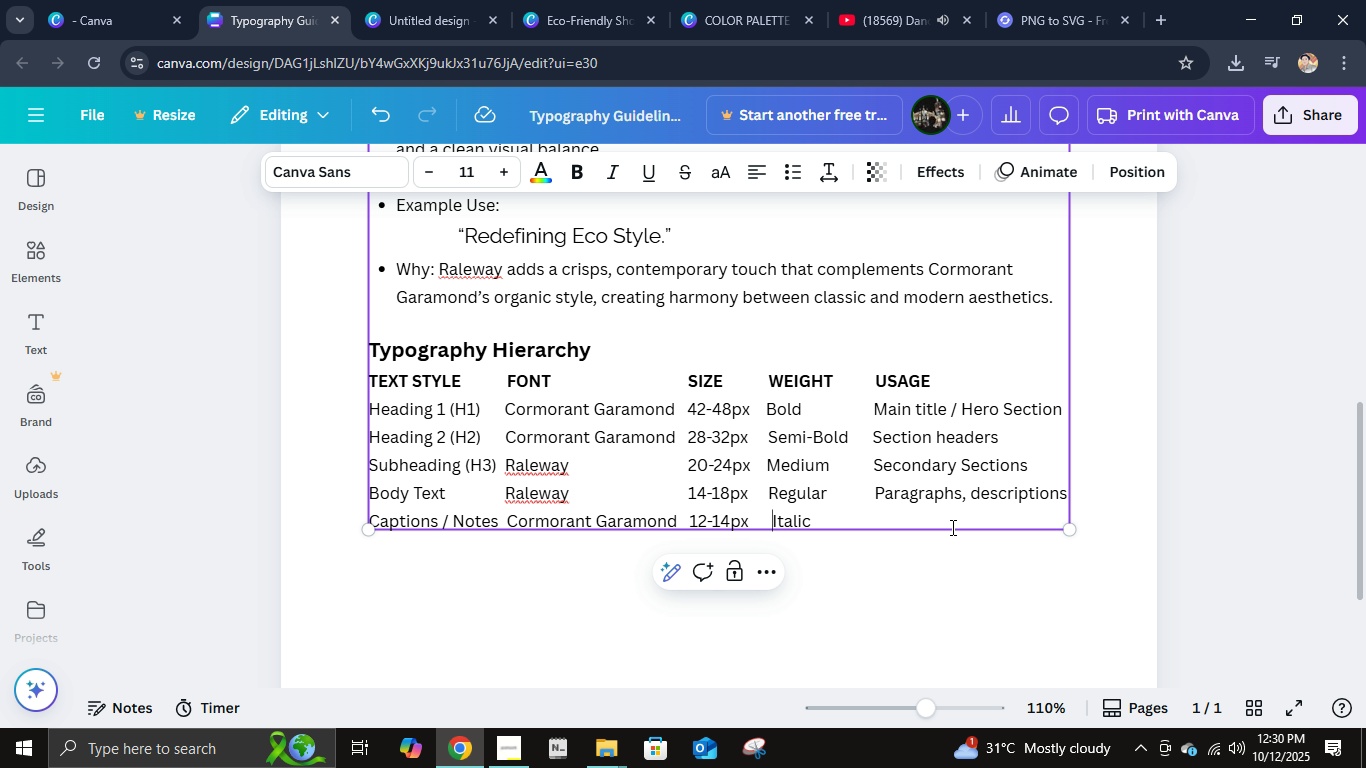 
key(ArrowLeft)
 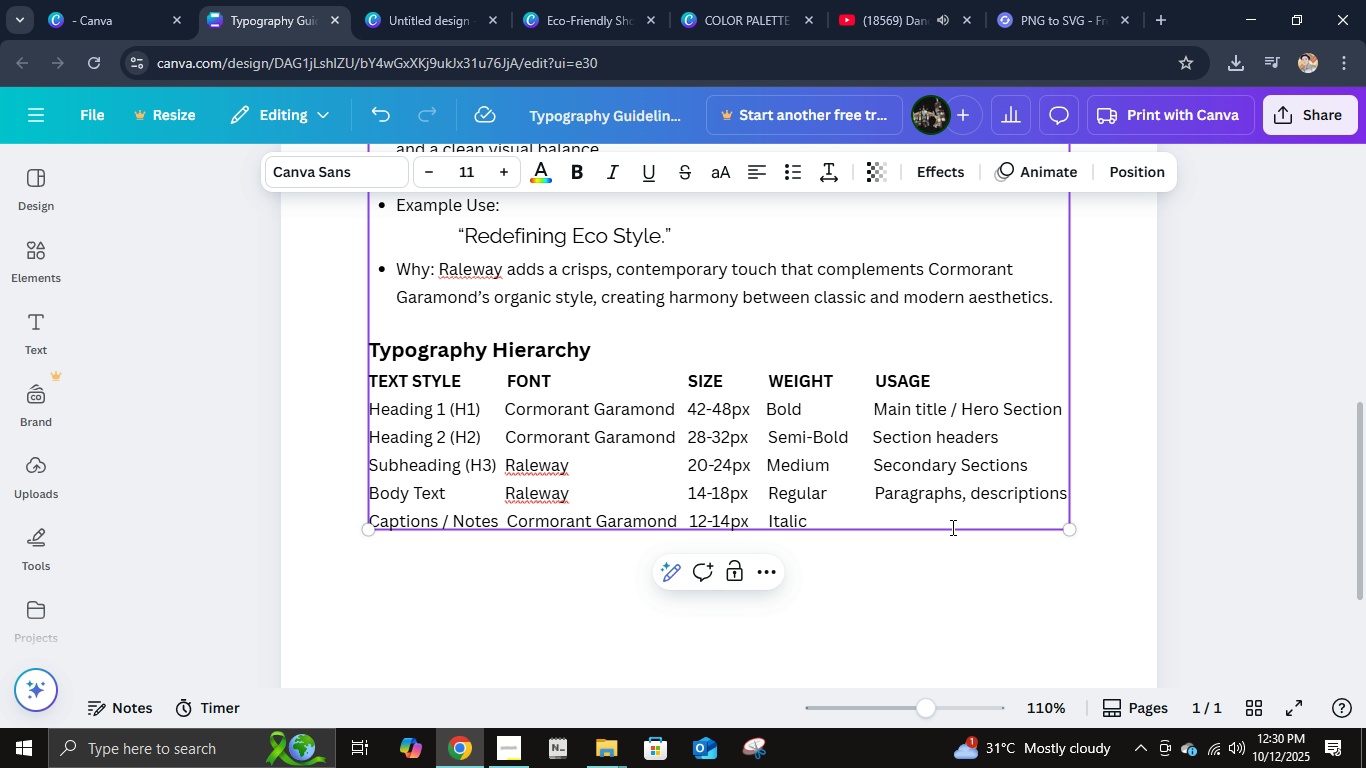 
key(Backspace)
 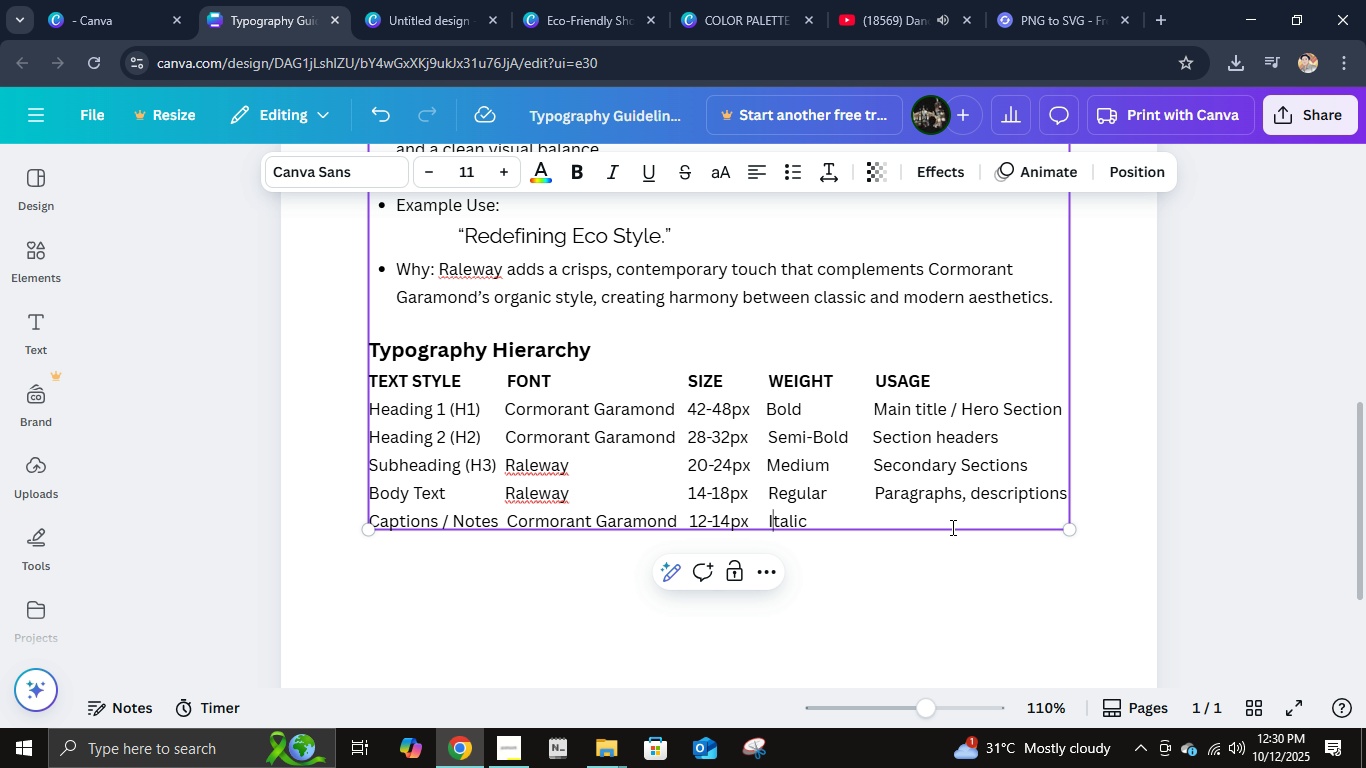 
hold_key(key=ArrowRight, duration=0.65)
 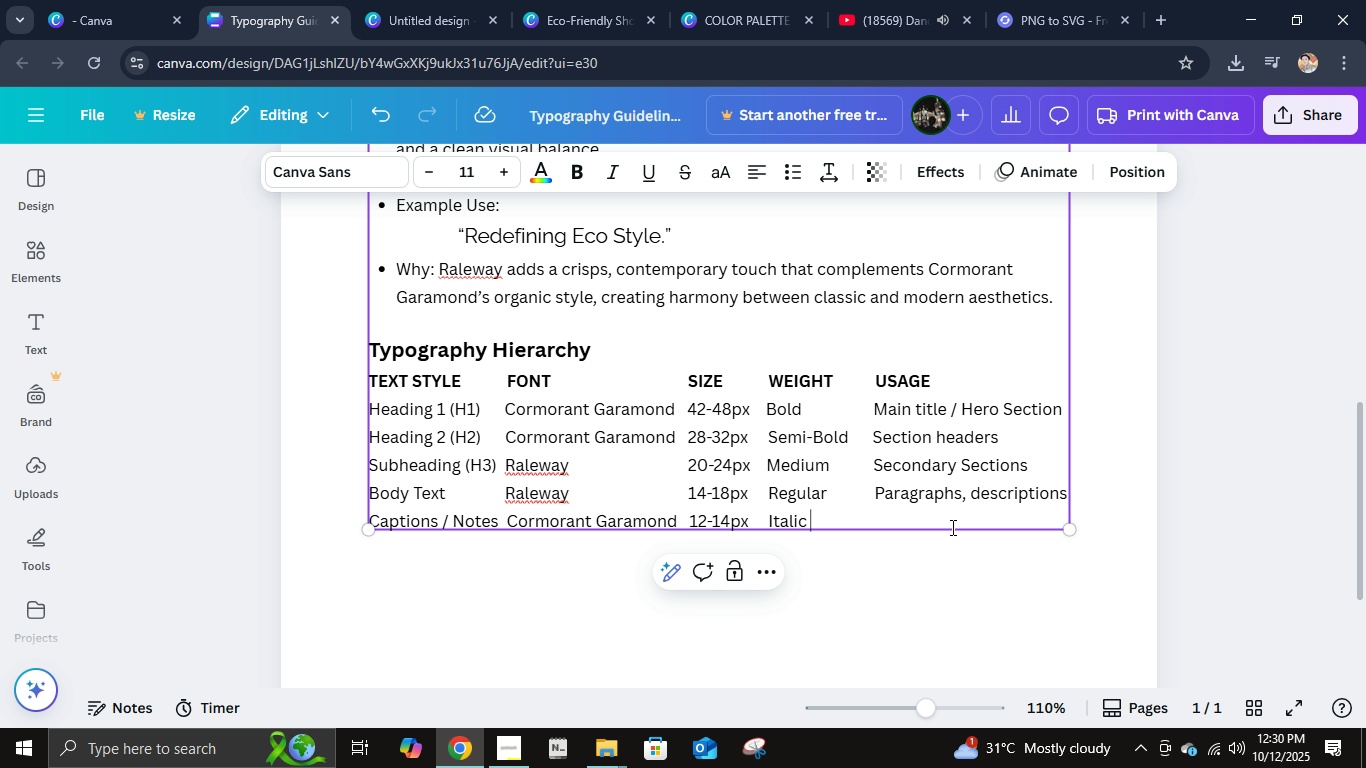 
hold_key(key=Space, duration=0.97)
 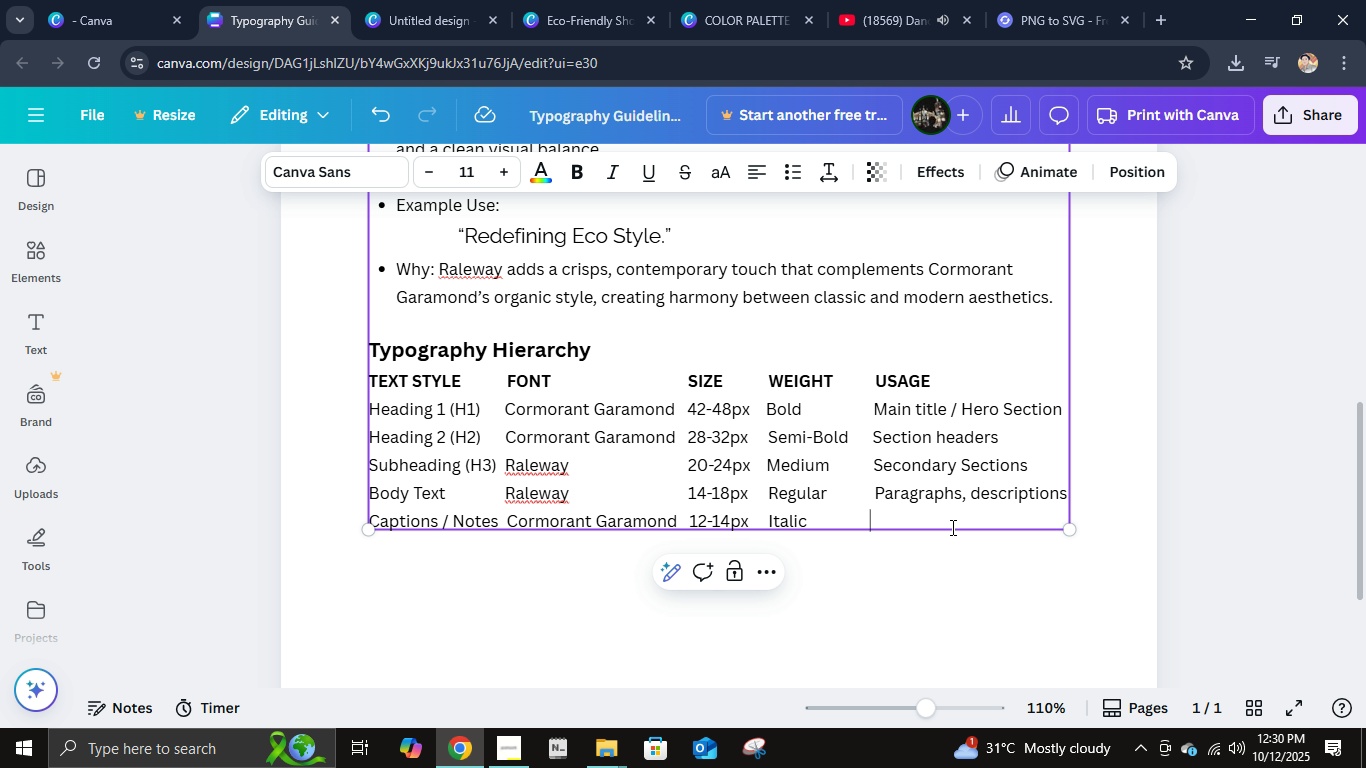 
key(Space)
 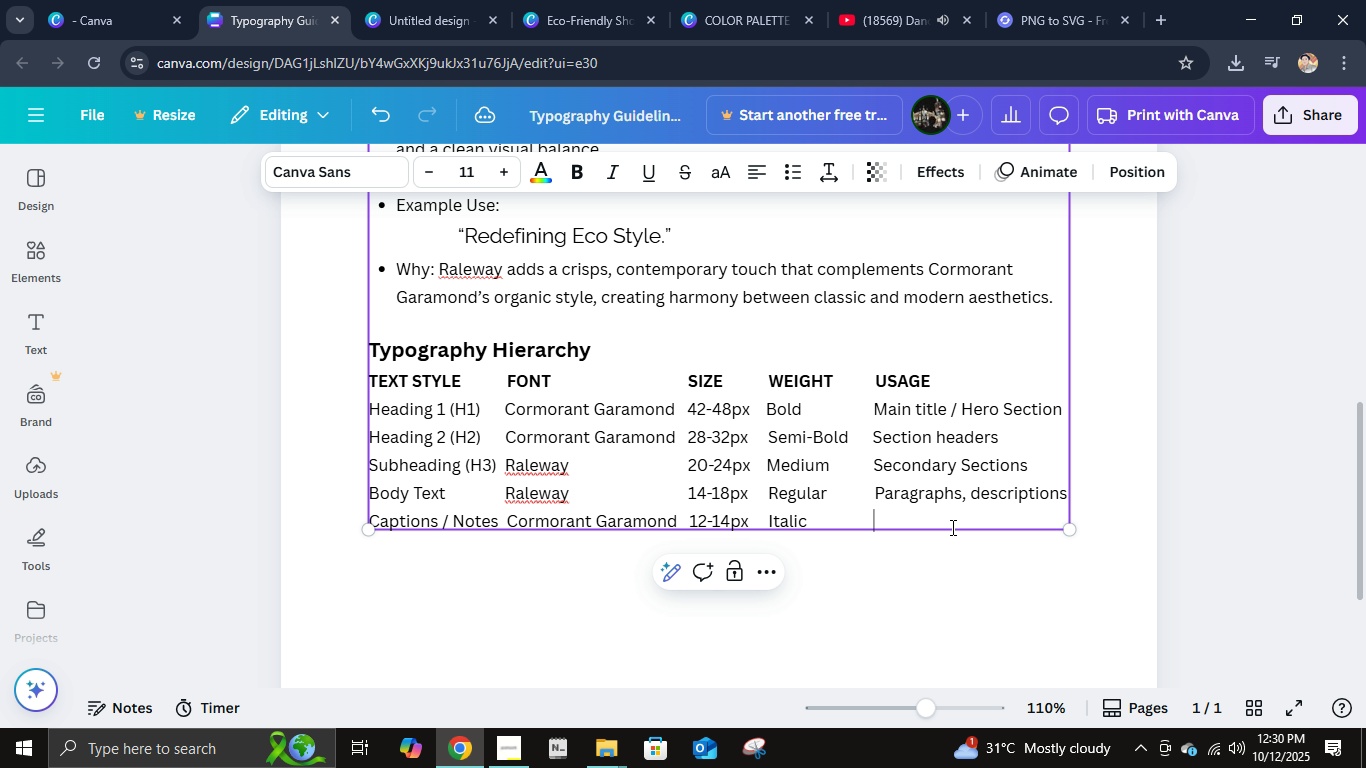 
key(Space)
 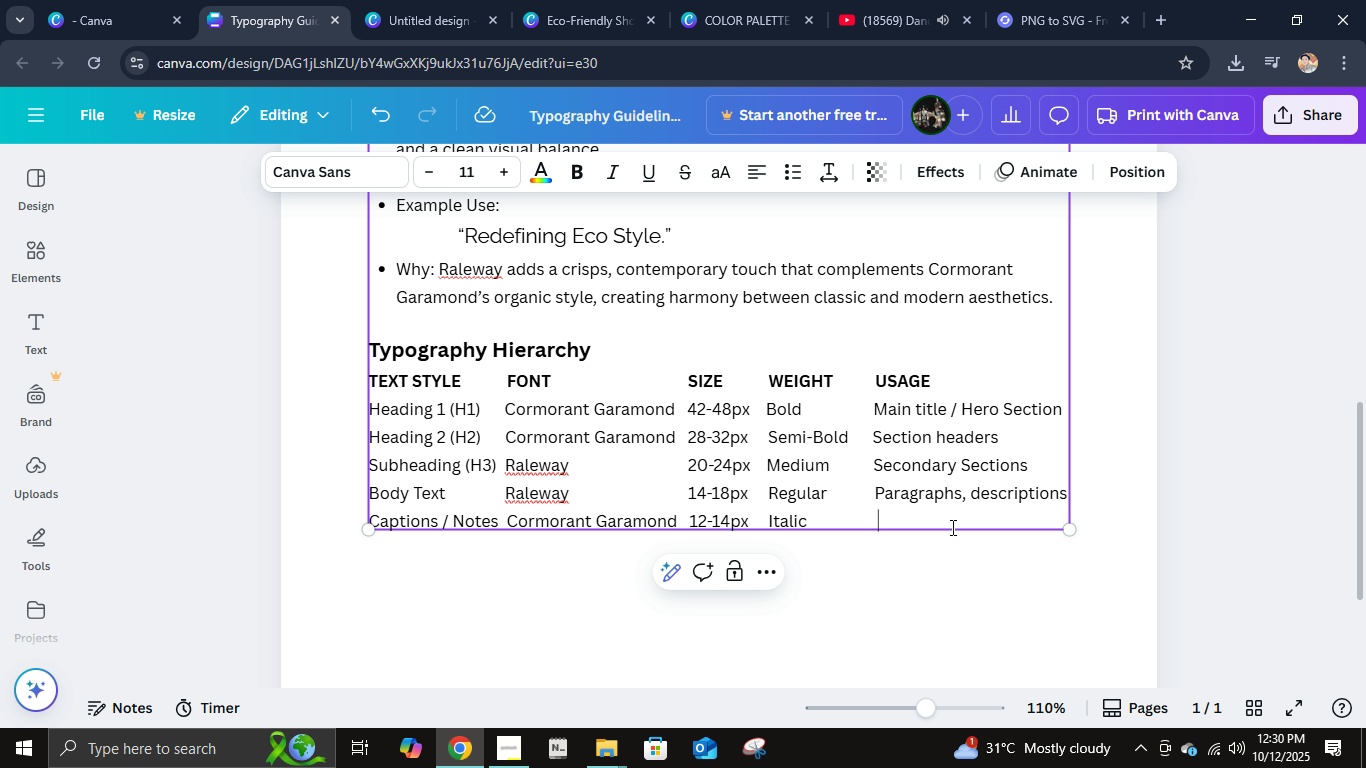 
key(Backspace)
 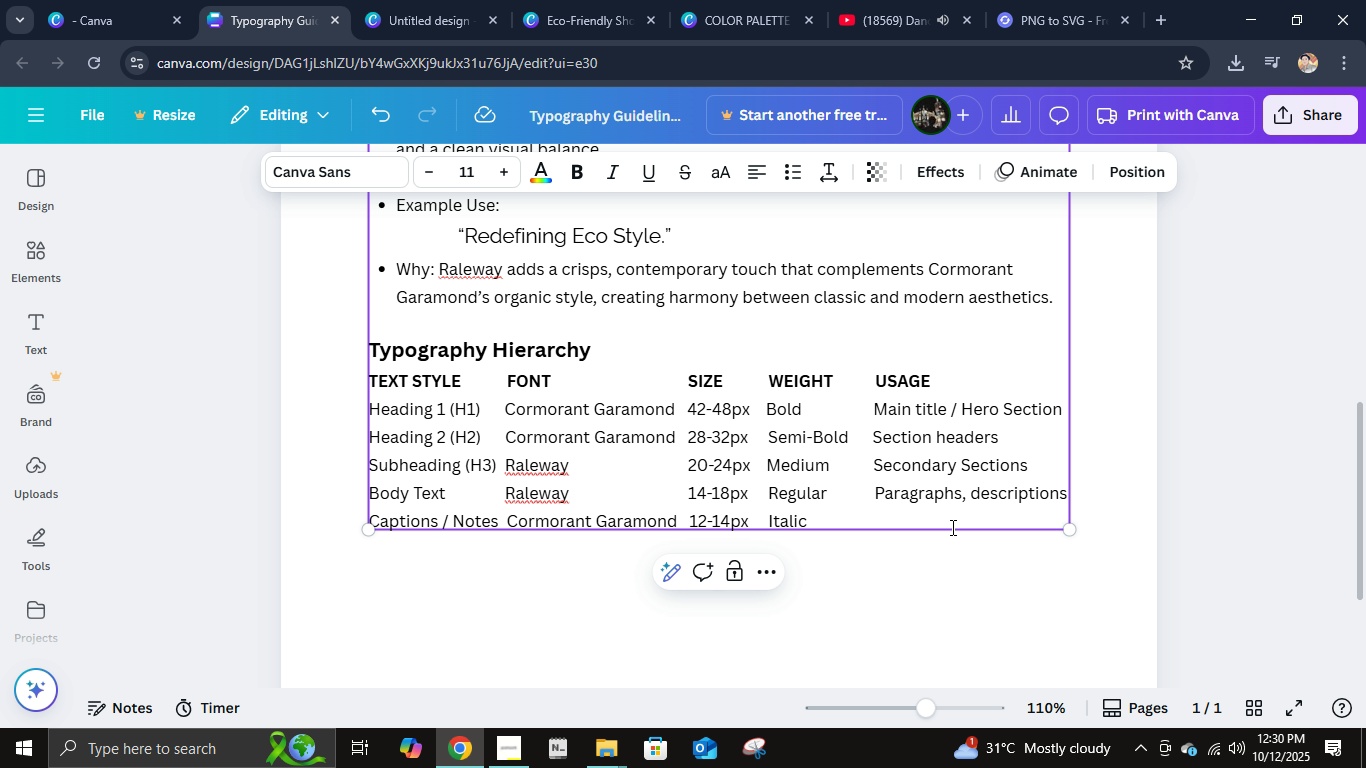 
key(Backspace)
 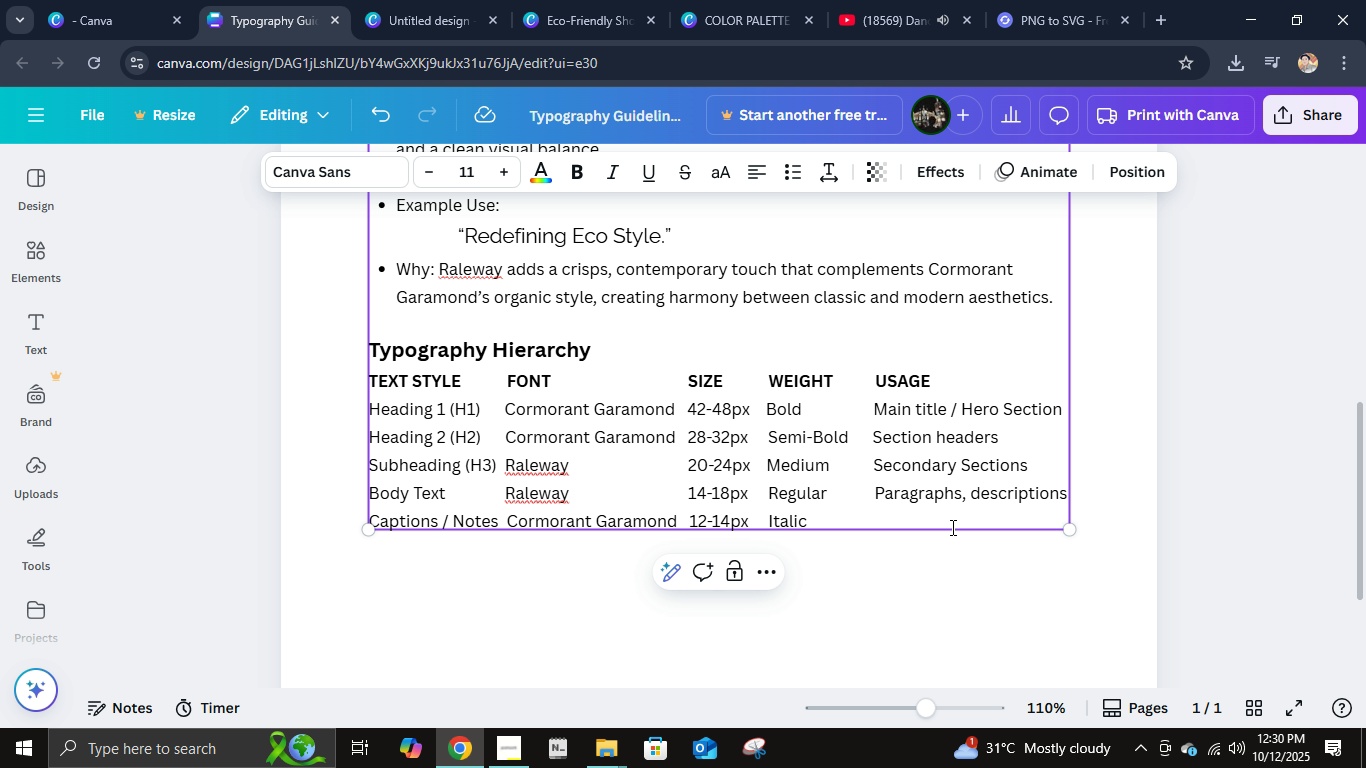 
key(Space)
 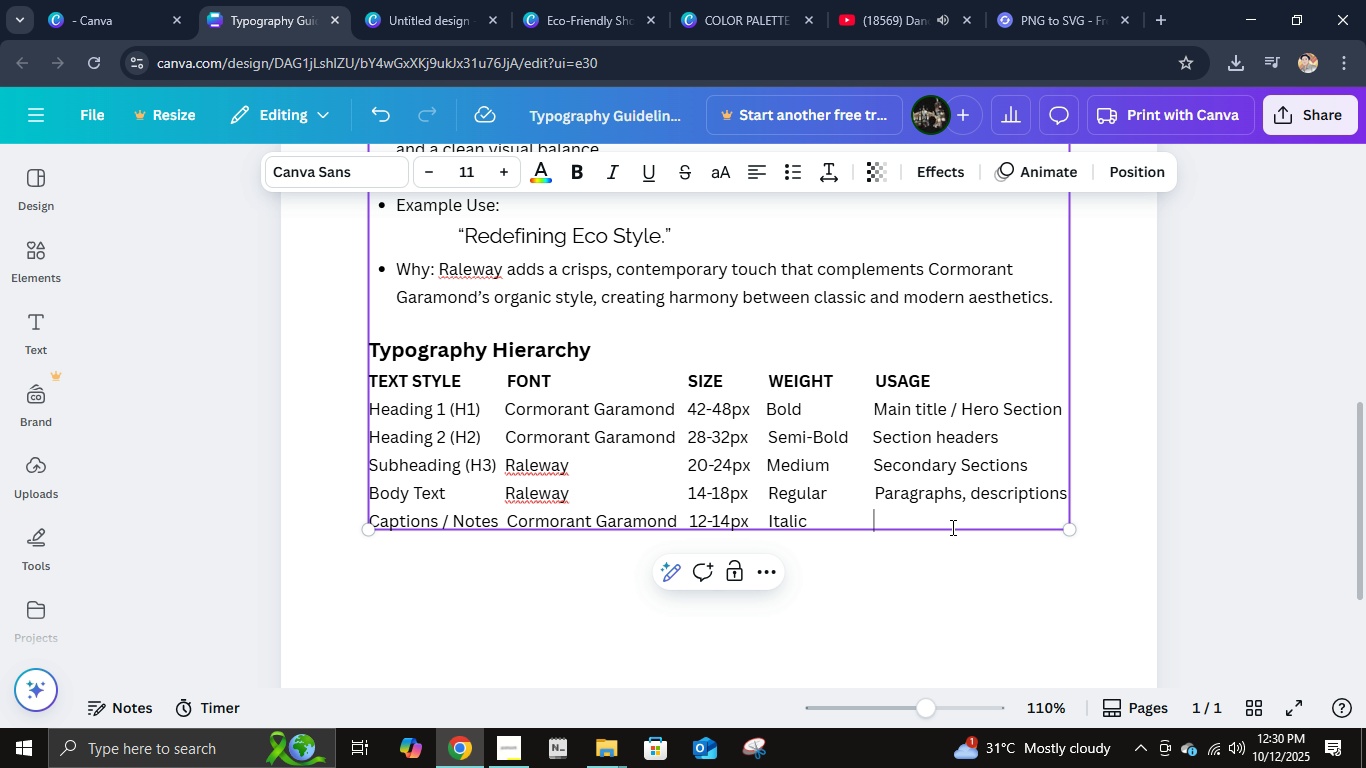 
type(Quotes, taglines, or small print)
 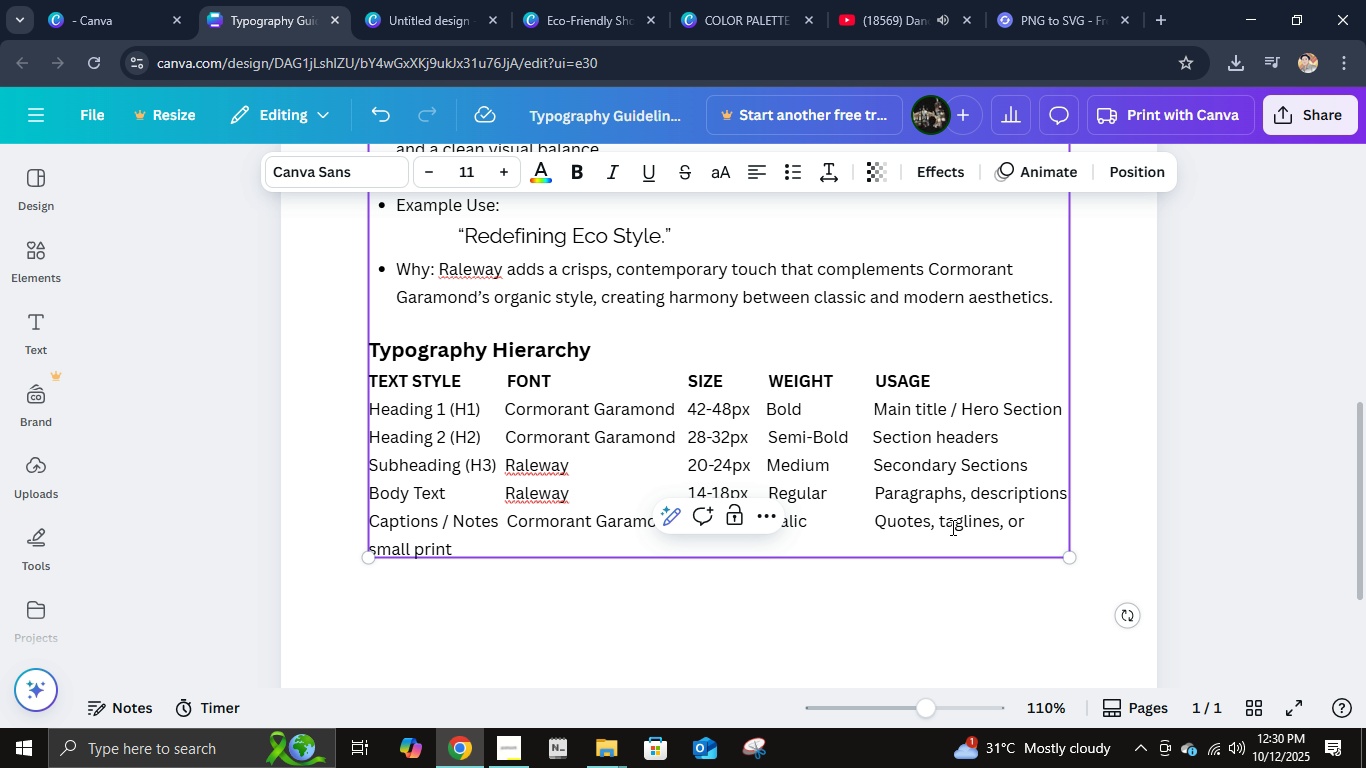 
left_click([1010, 524])
 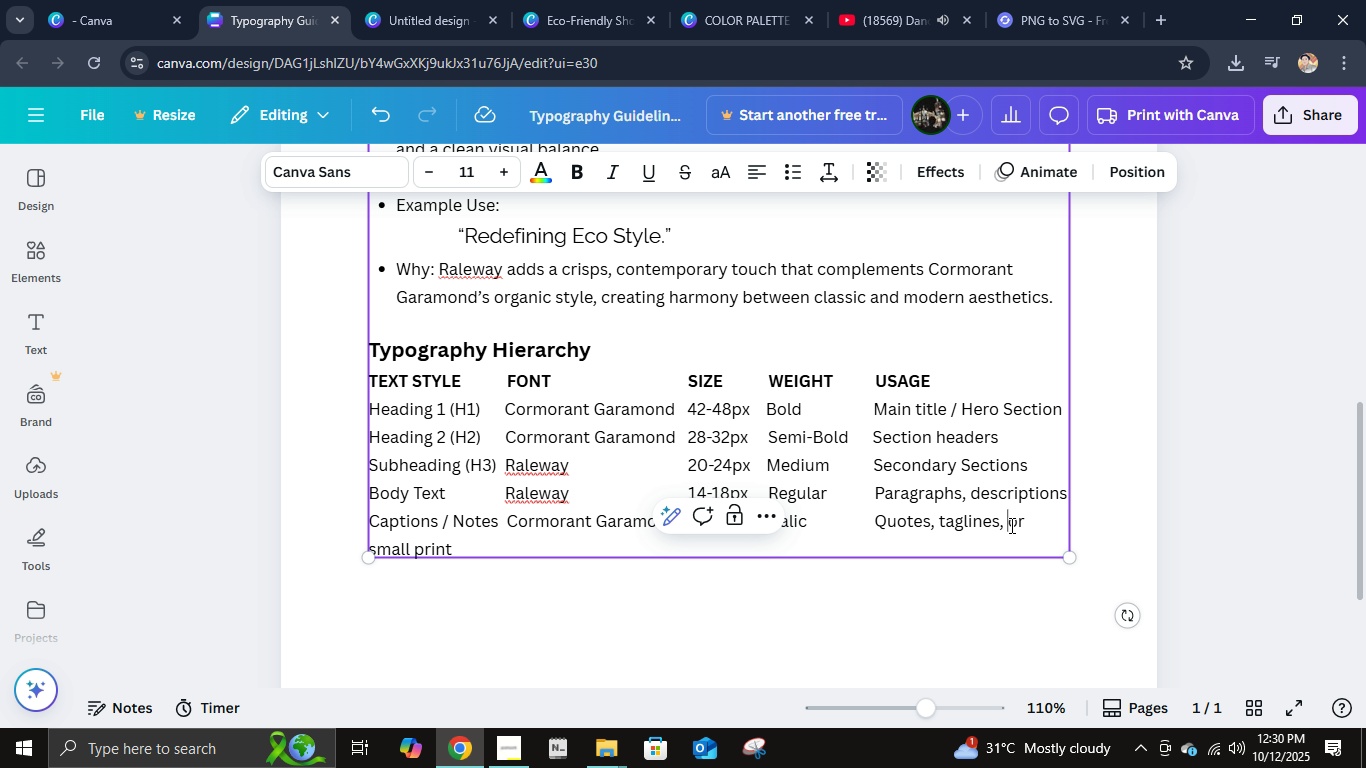 
key(ArrowRight)
 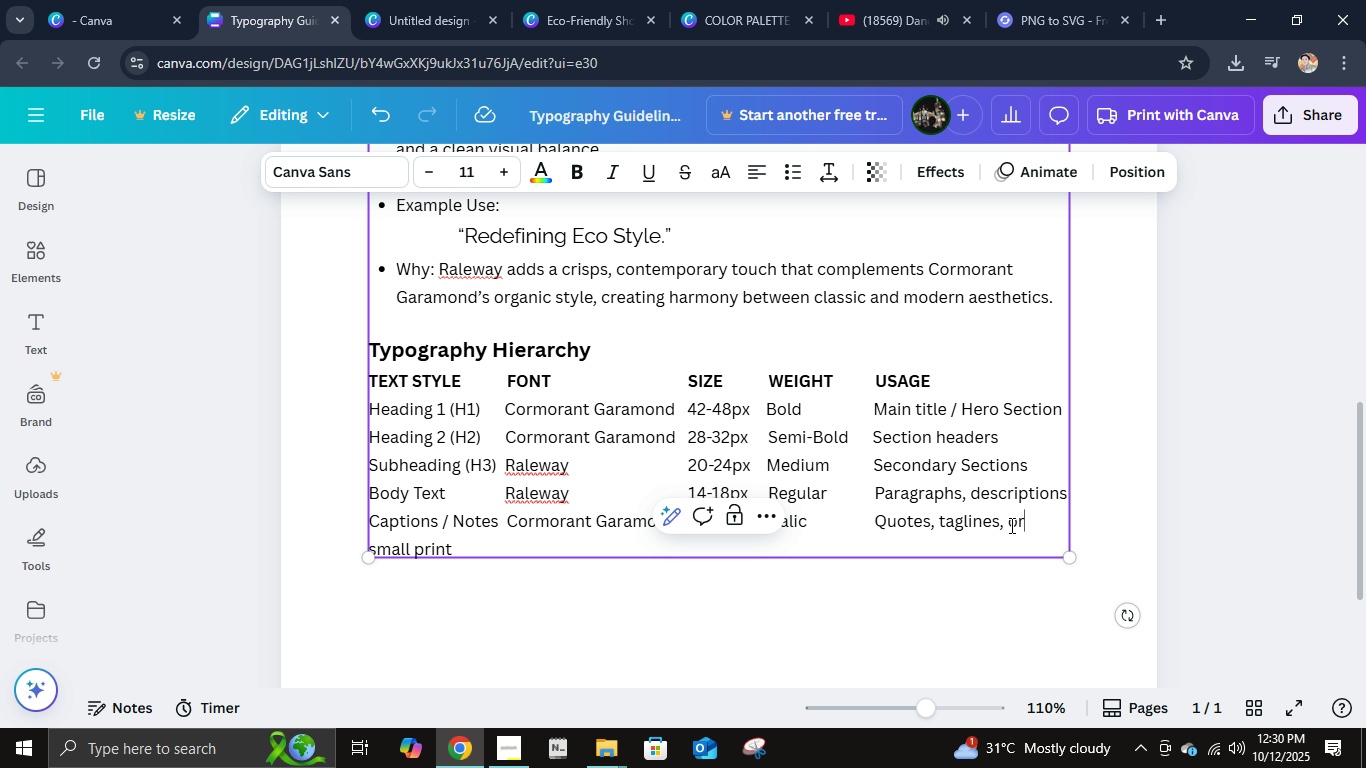 
key(ArrowRight)
 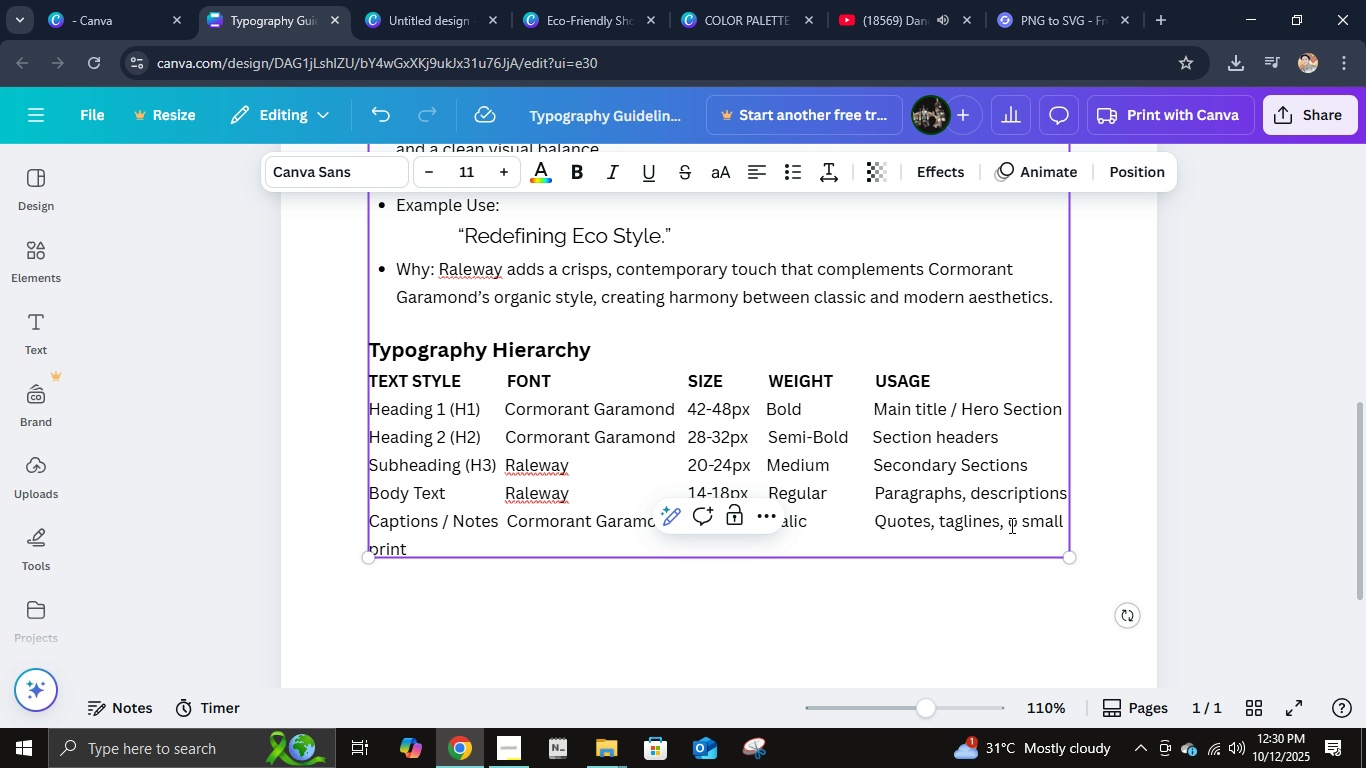 
hold_key(key=Backspace, duration=0.67)
 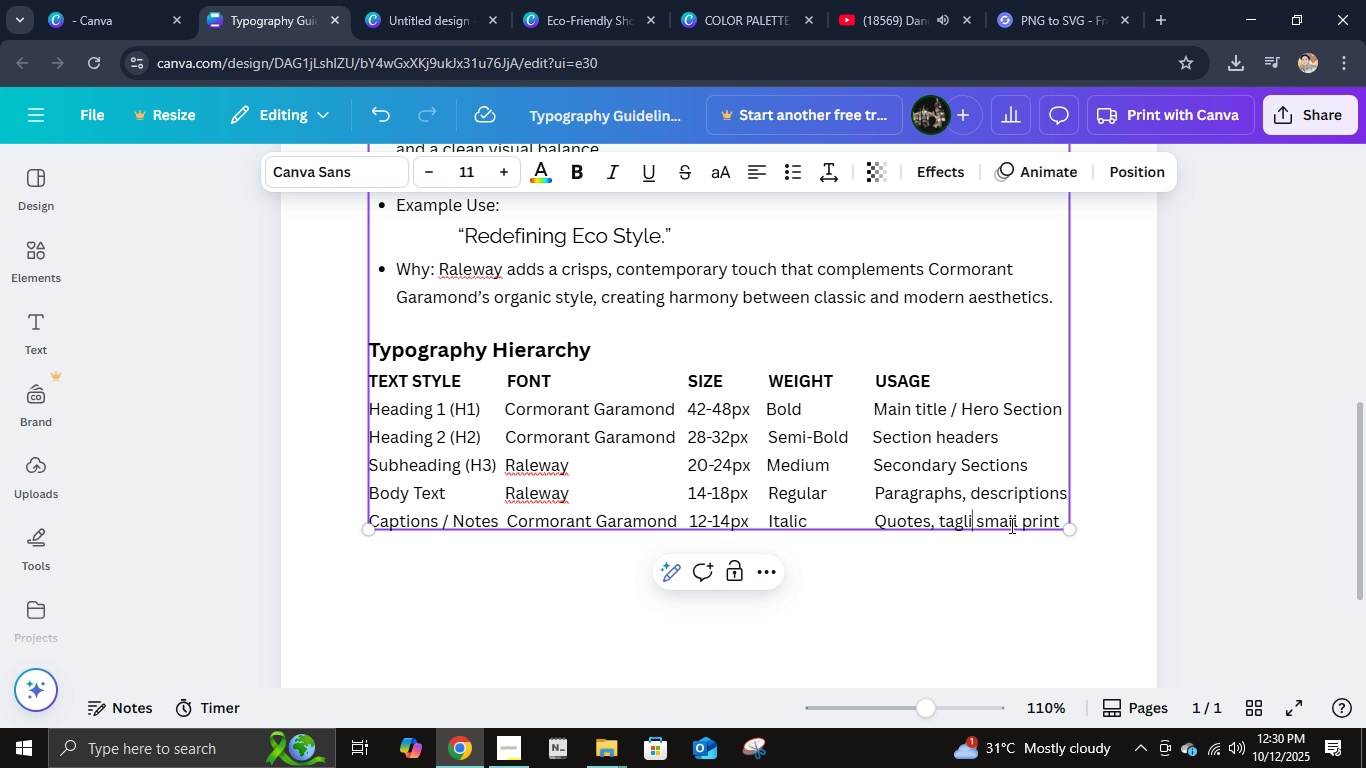 
key(Backspace)
 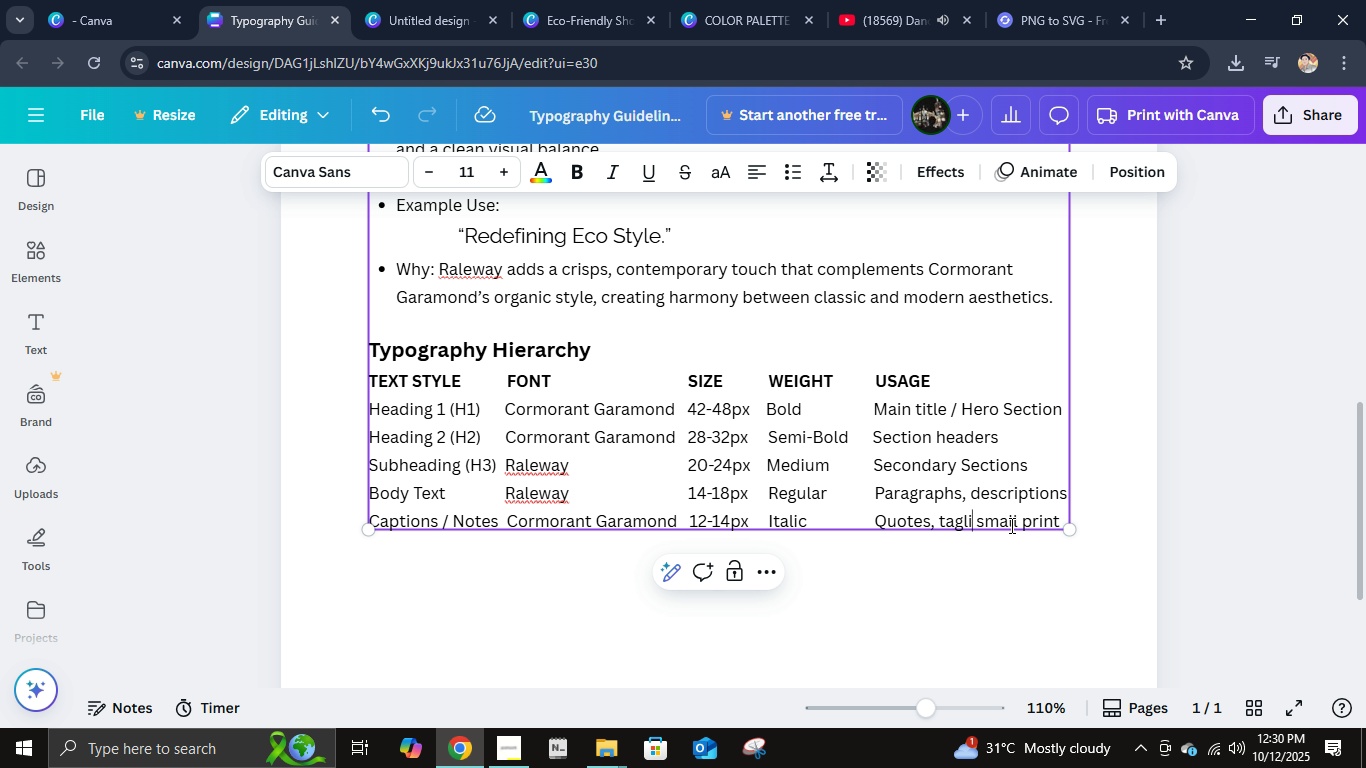 
key(Backspace)
 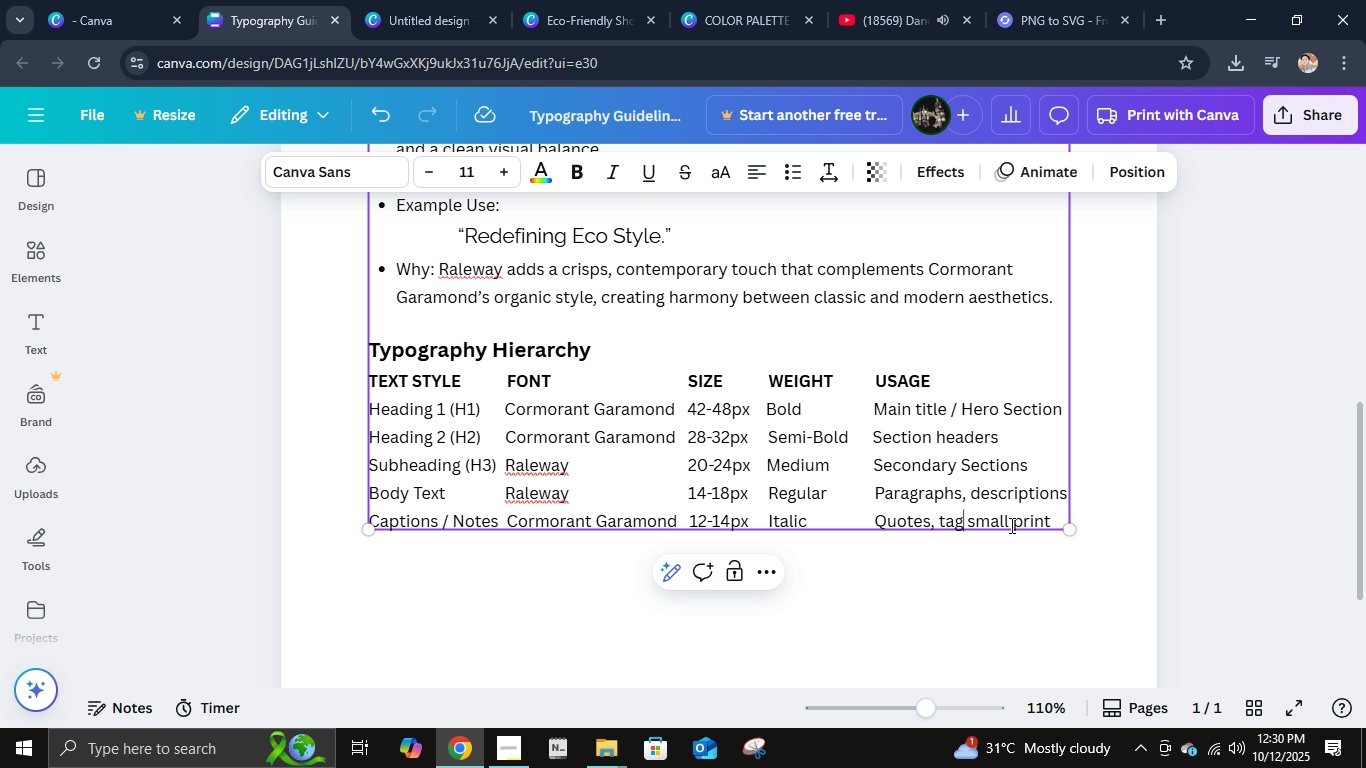 
key(Backspace)
 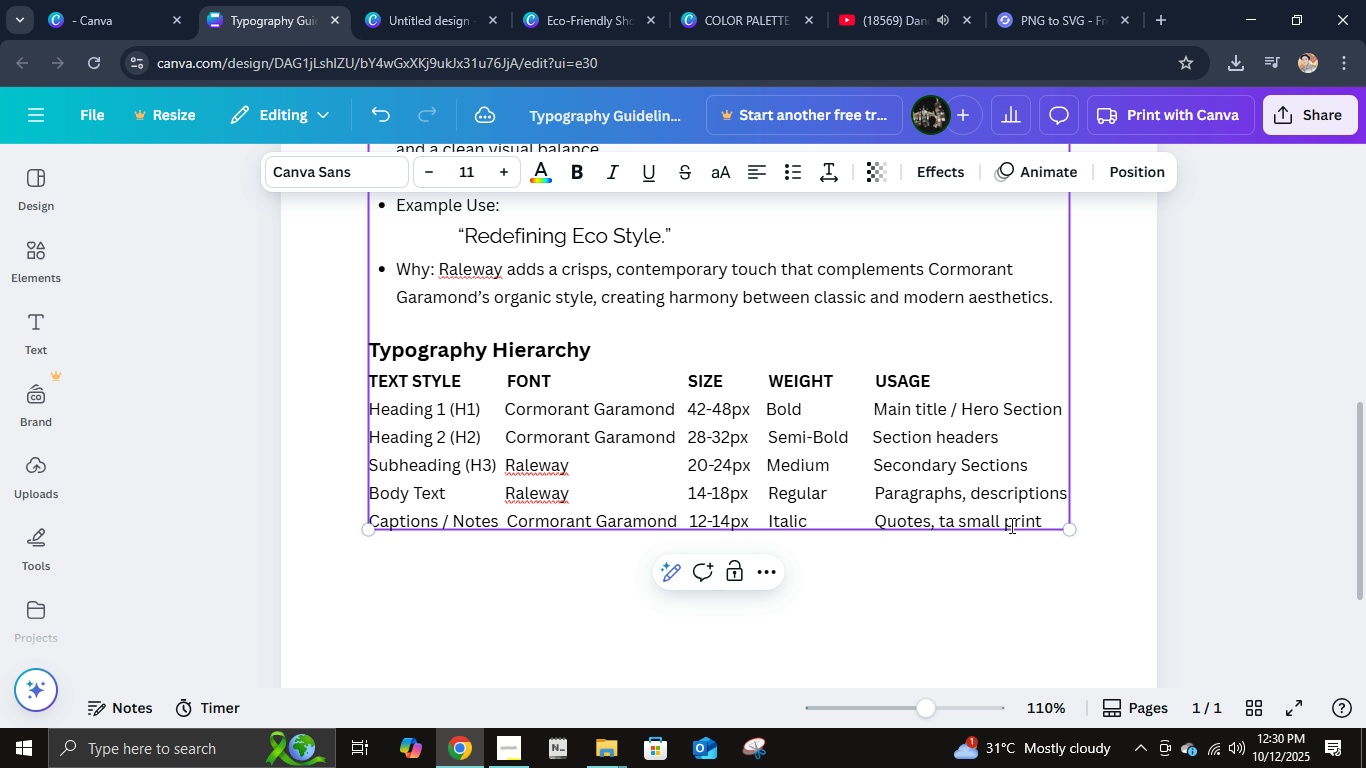 
key(Backspace)
 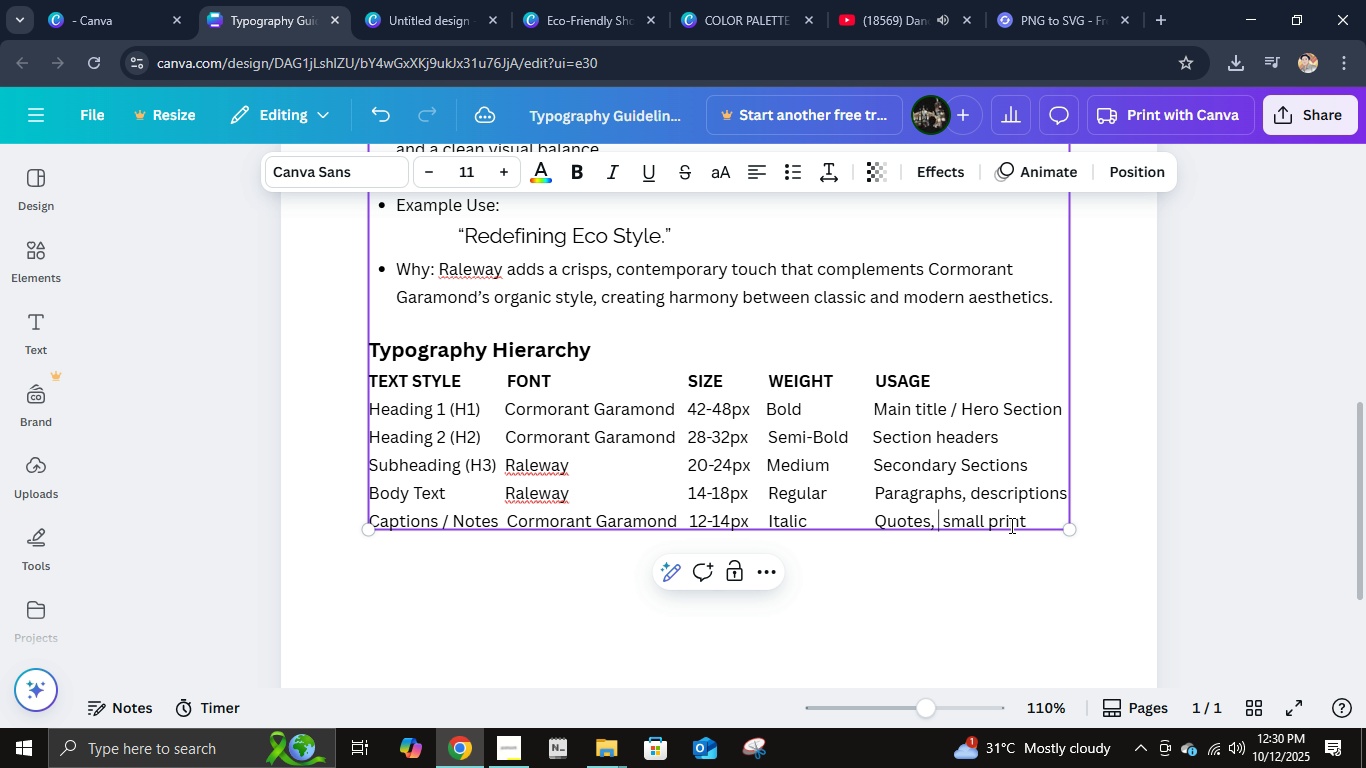 
key(Backspace)
 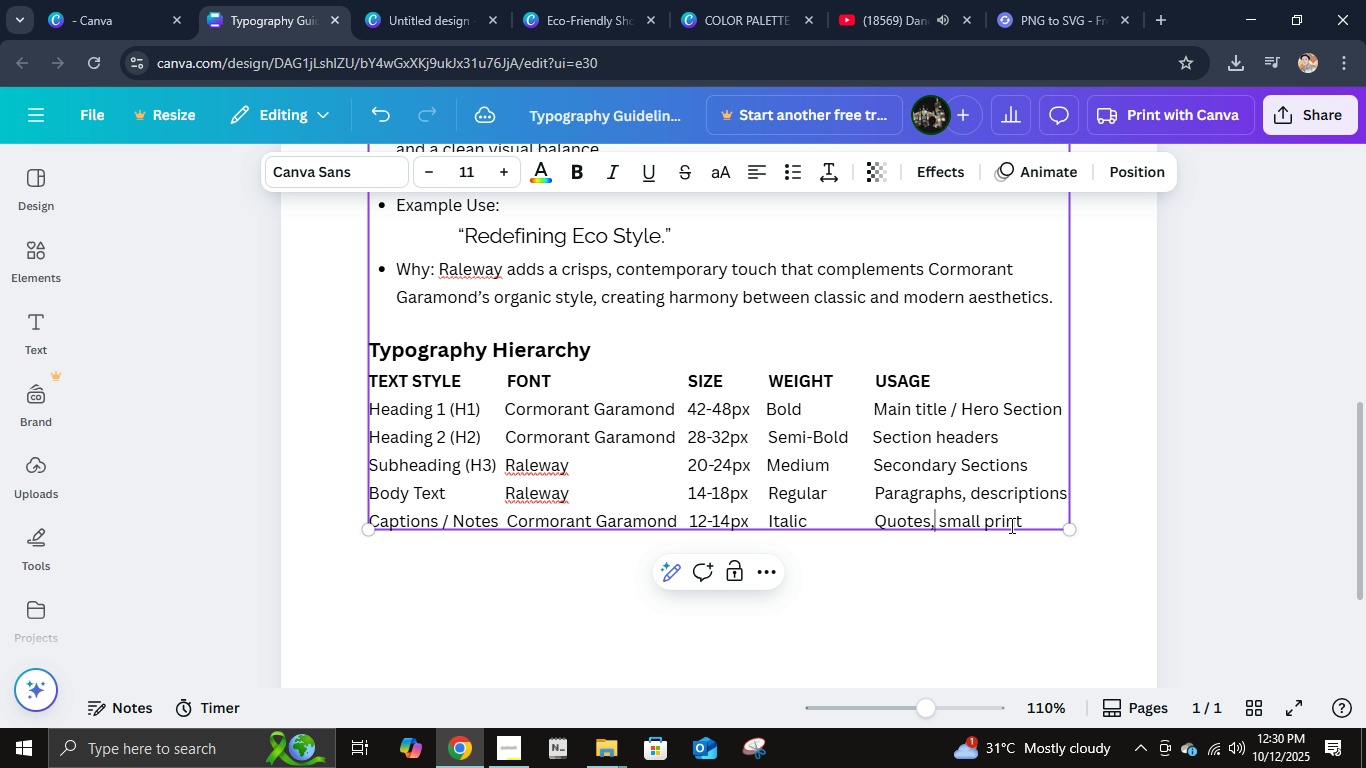 
key(Backspace)
 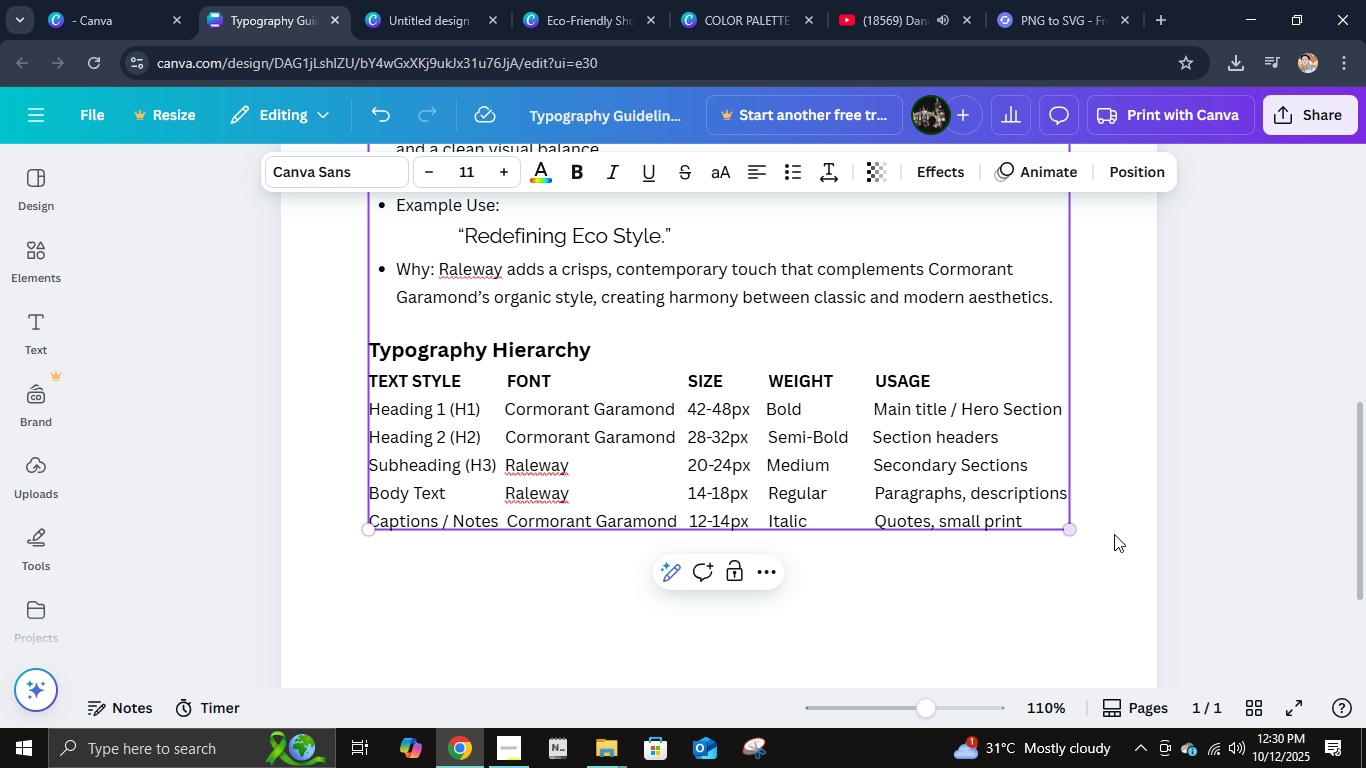 
left_click([1127, 531])
 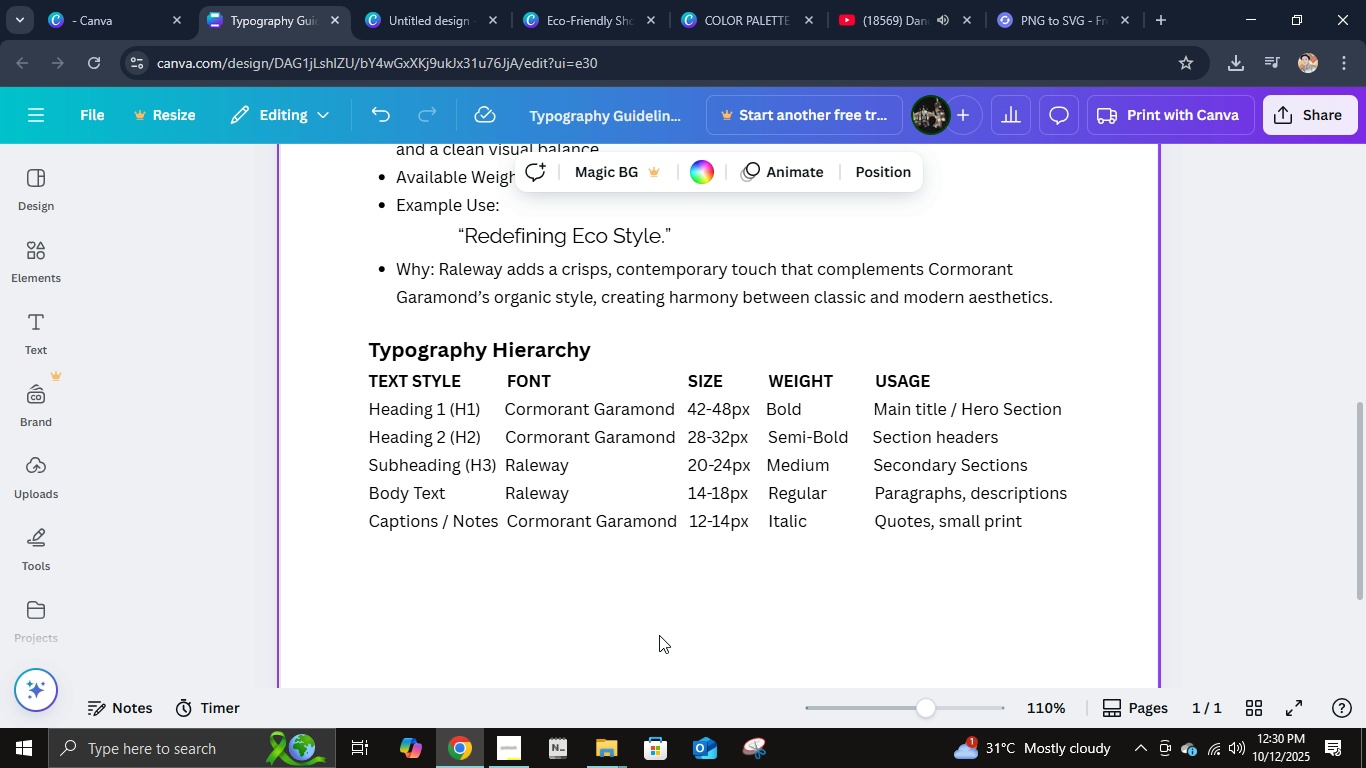 
left_click([1028, 534])
 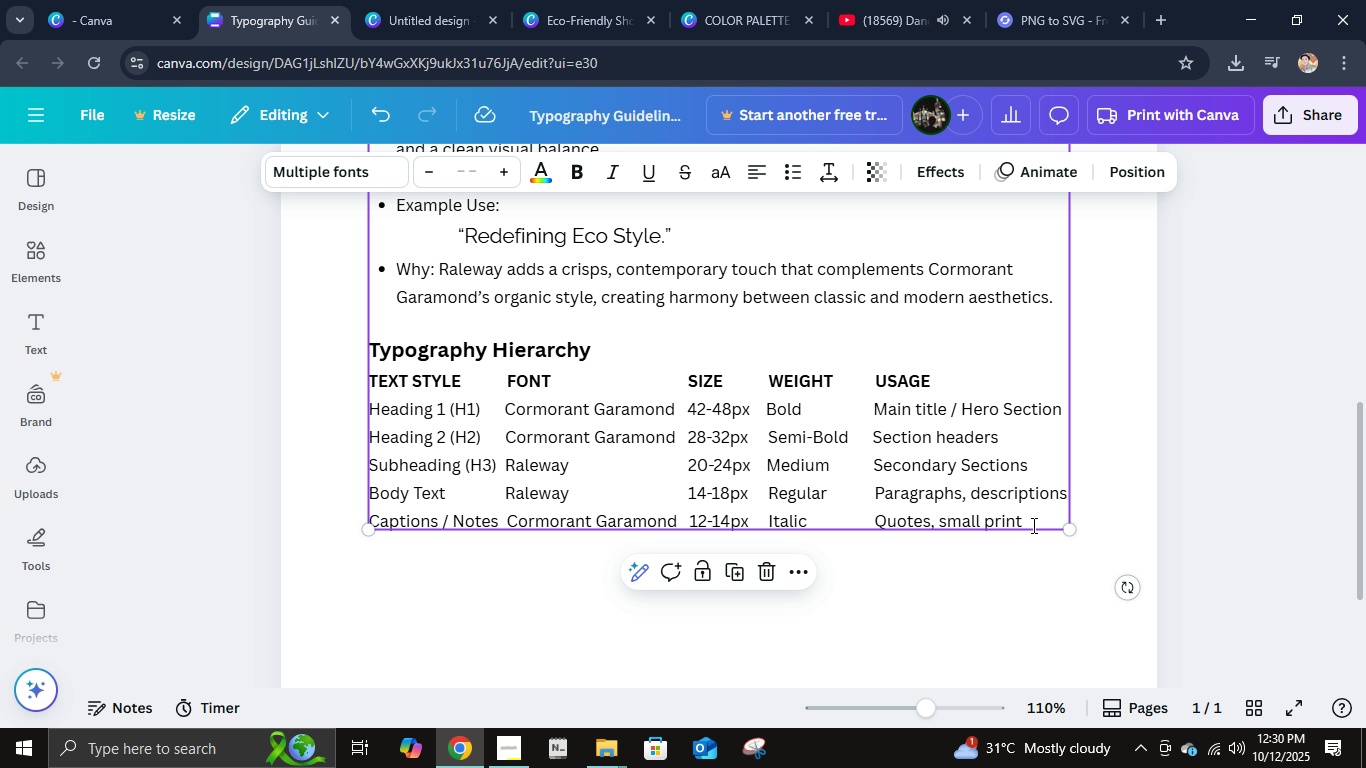 
double_click([1032, 525])
 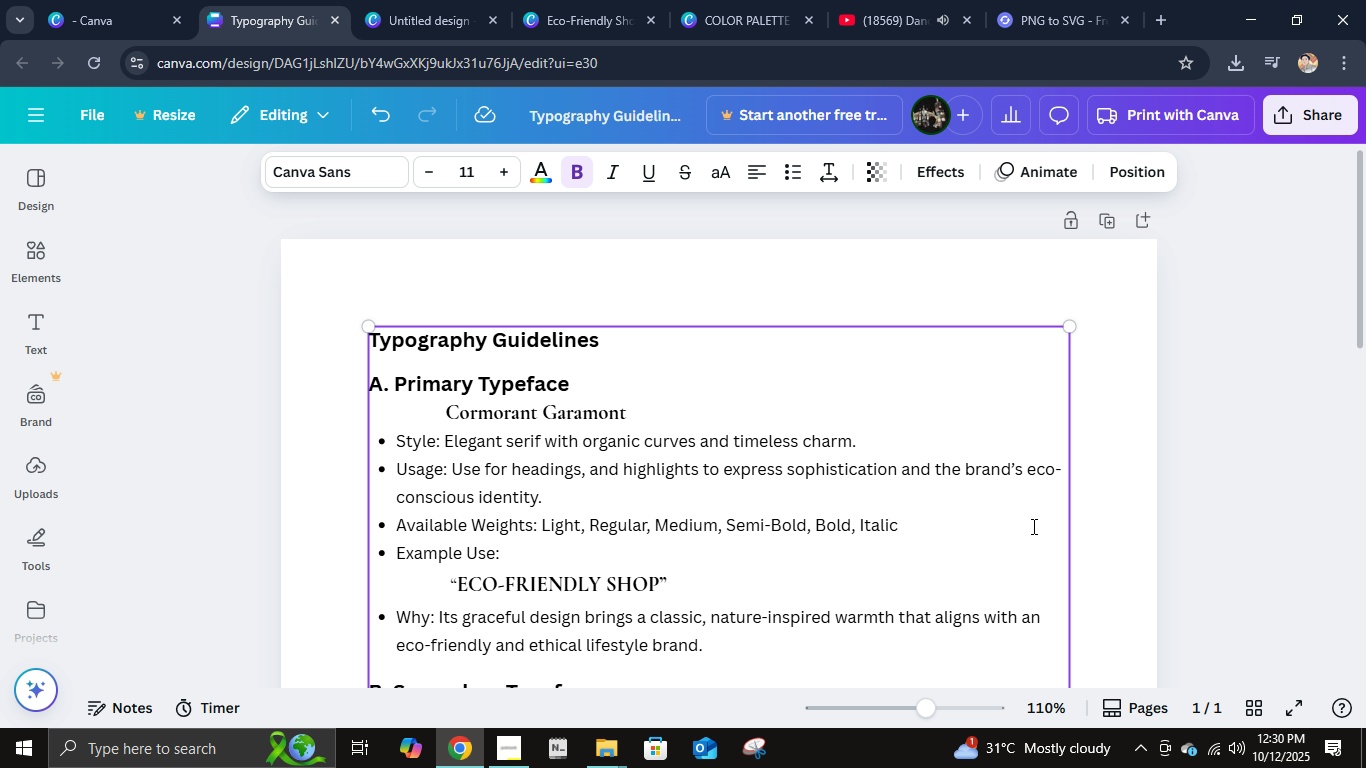 
scroll: coordinate [1032, 526], scroll_direction: down, amount: 9.0
 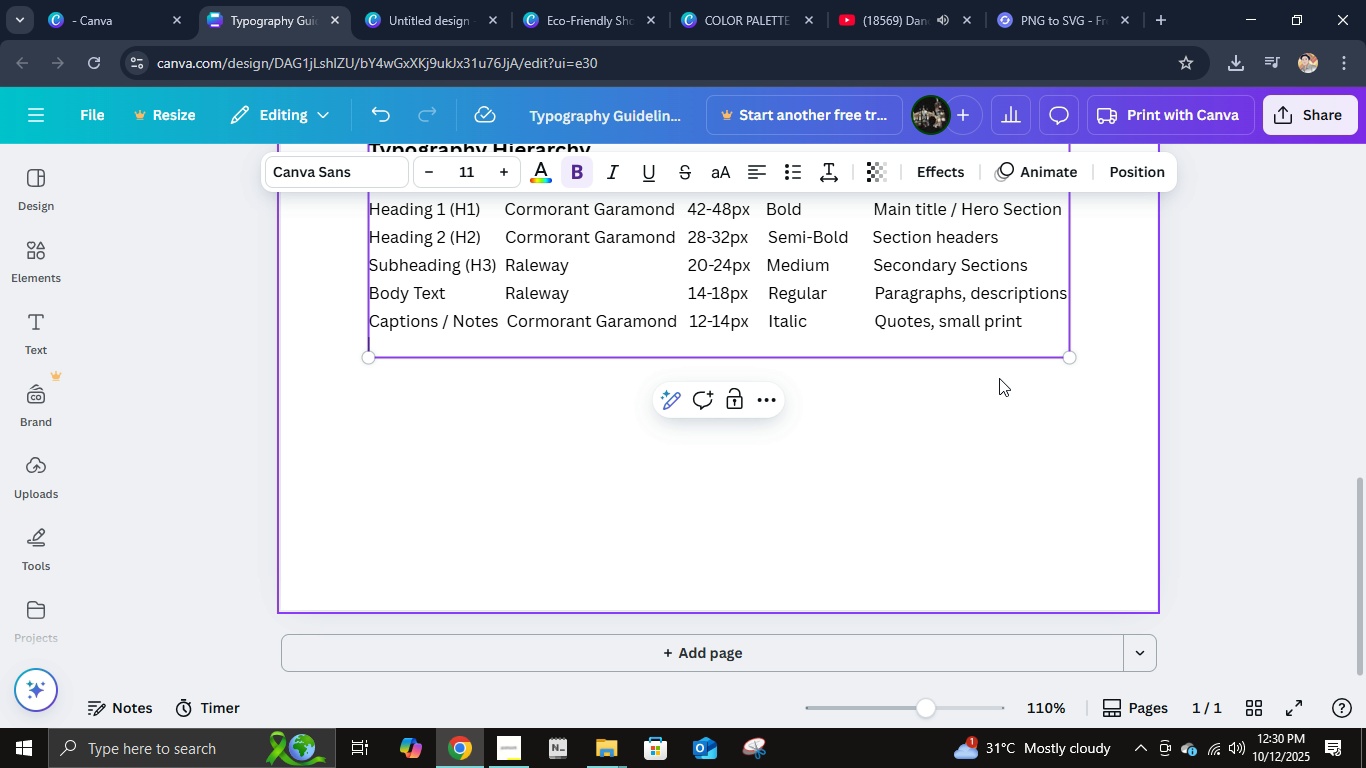 
key(NumpadEnter)
 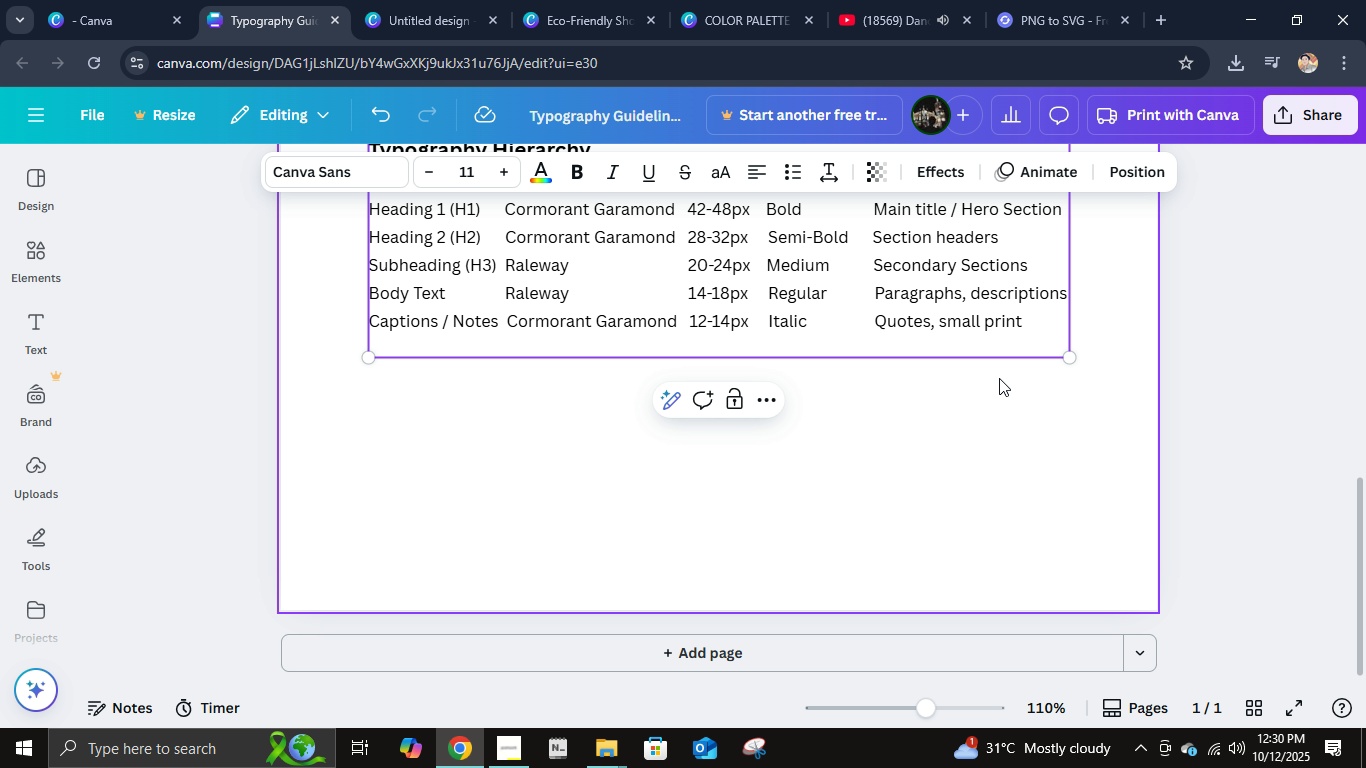 
key(NumpadEnter)
 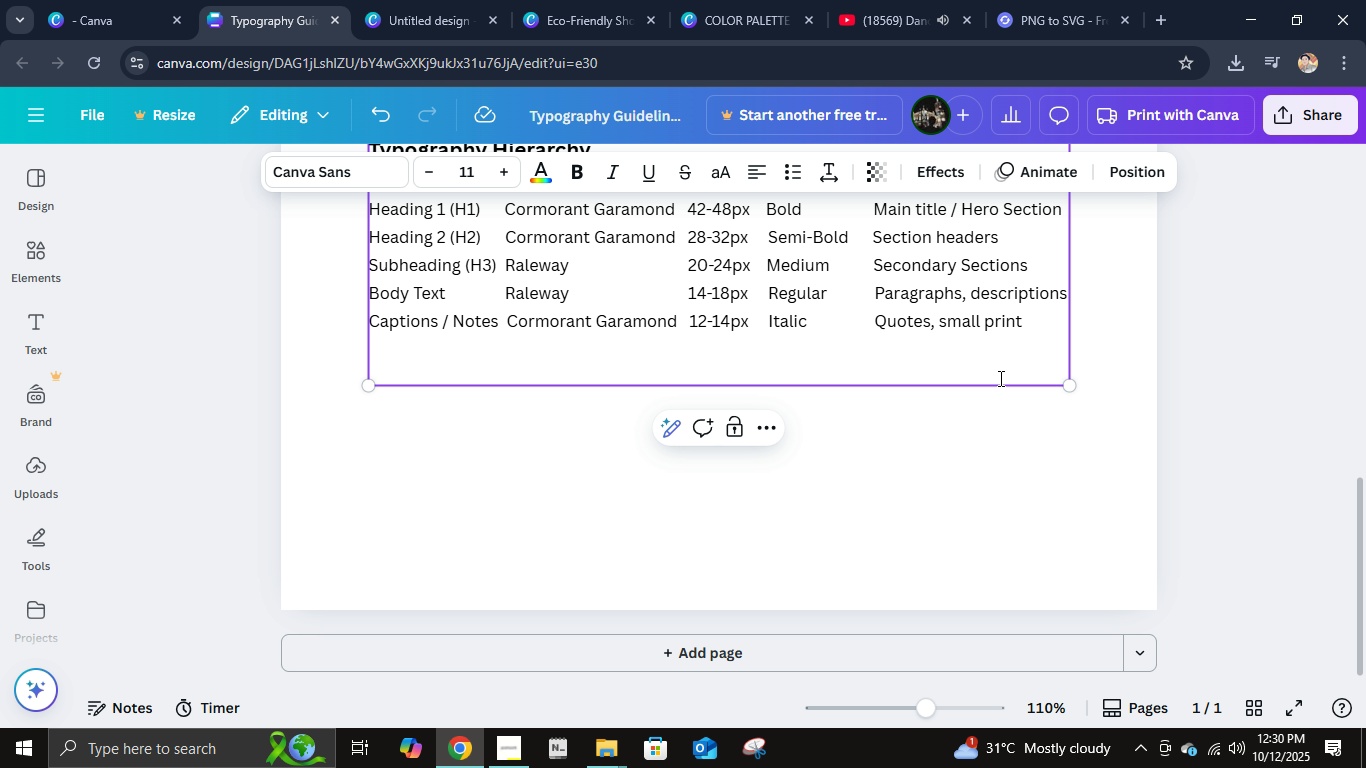 
key(Control+B)
 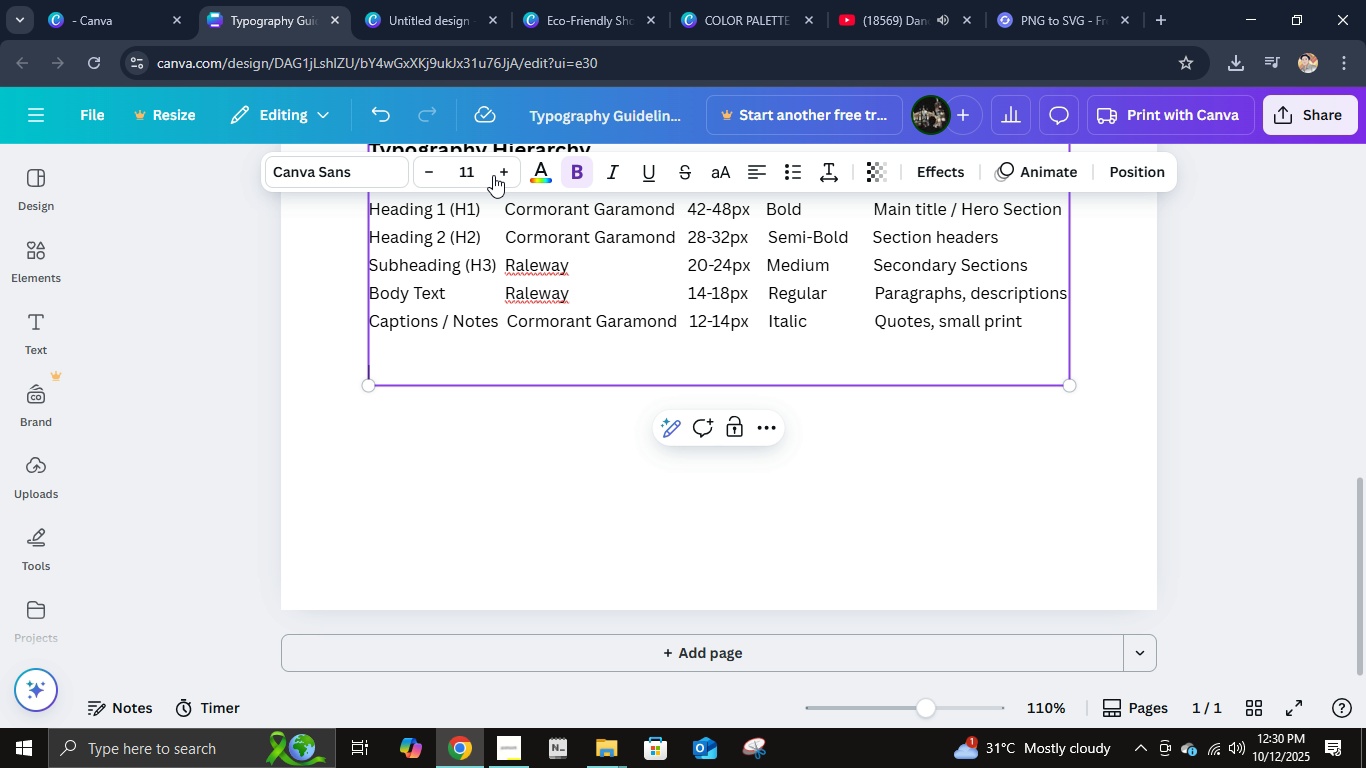 
left_click([499, 175])
 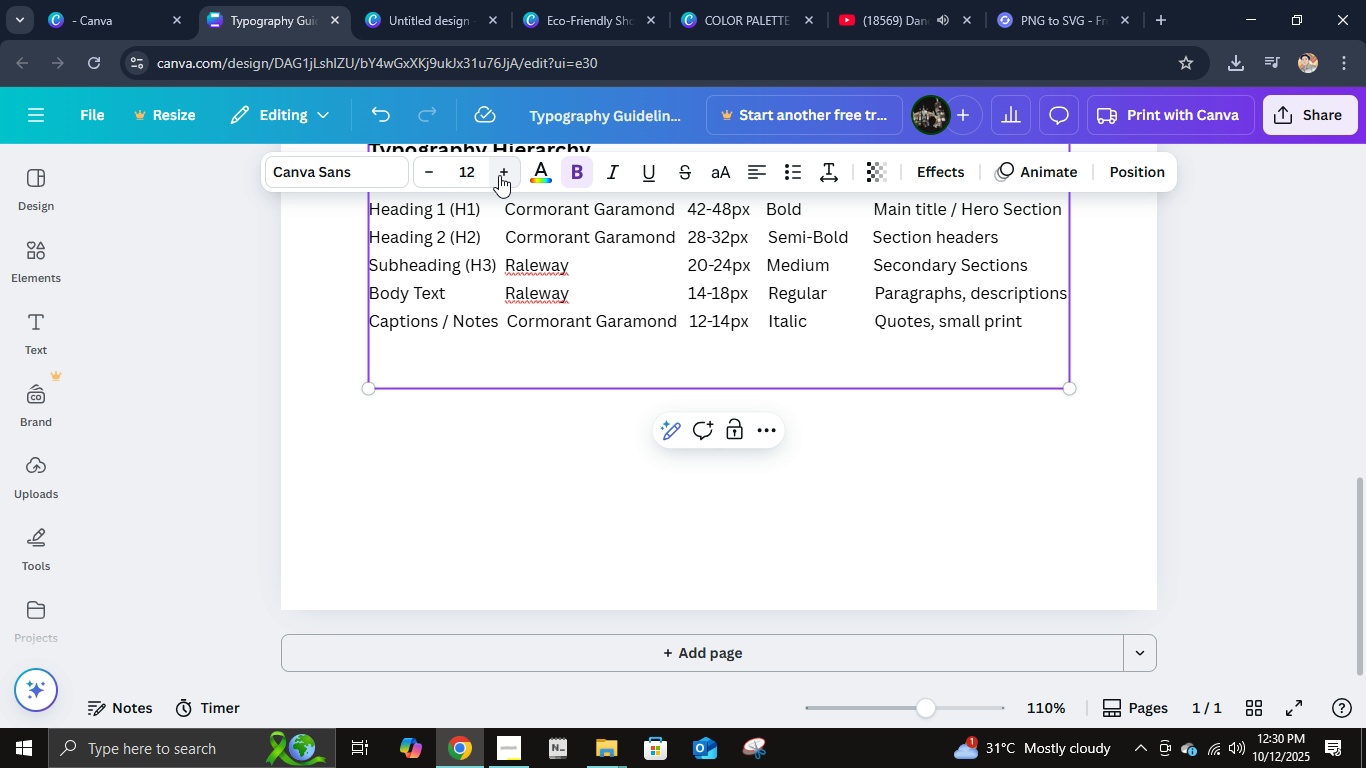 
double_click([499, 175])
 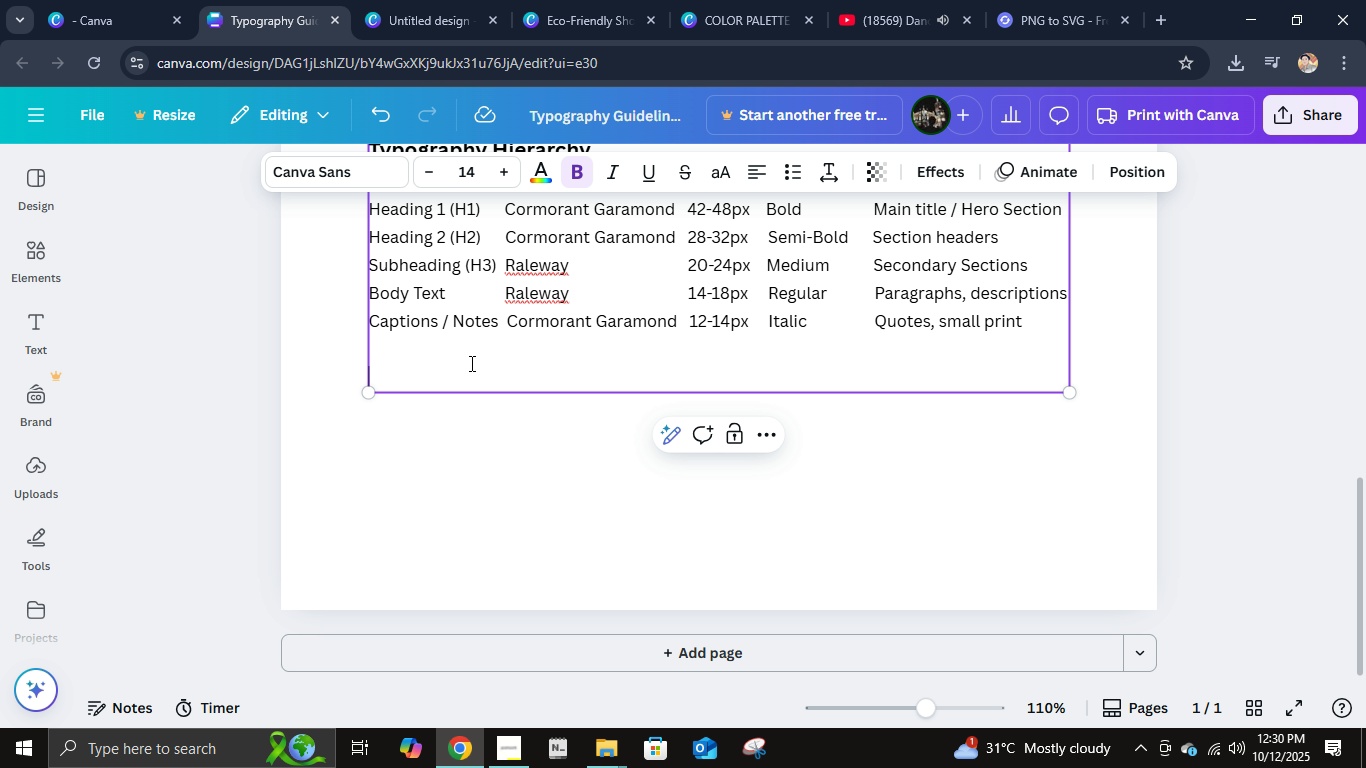 
type(Typography Usage Rules)
 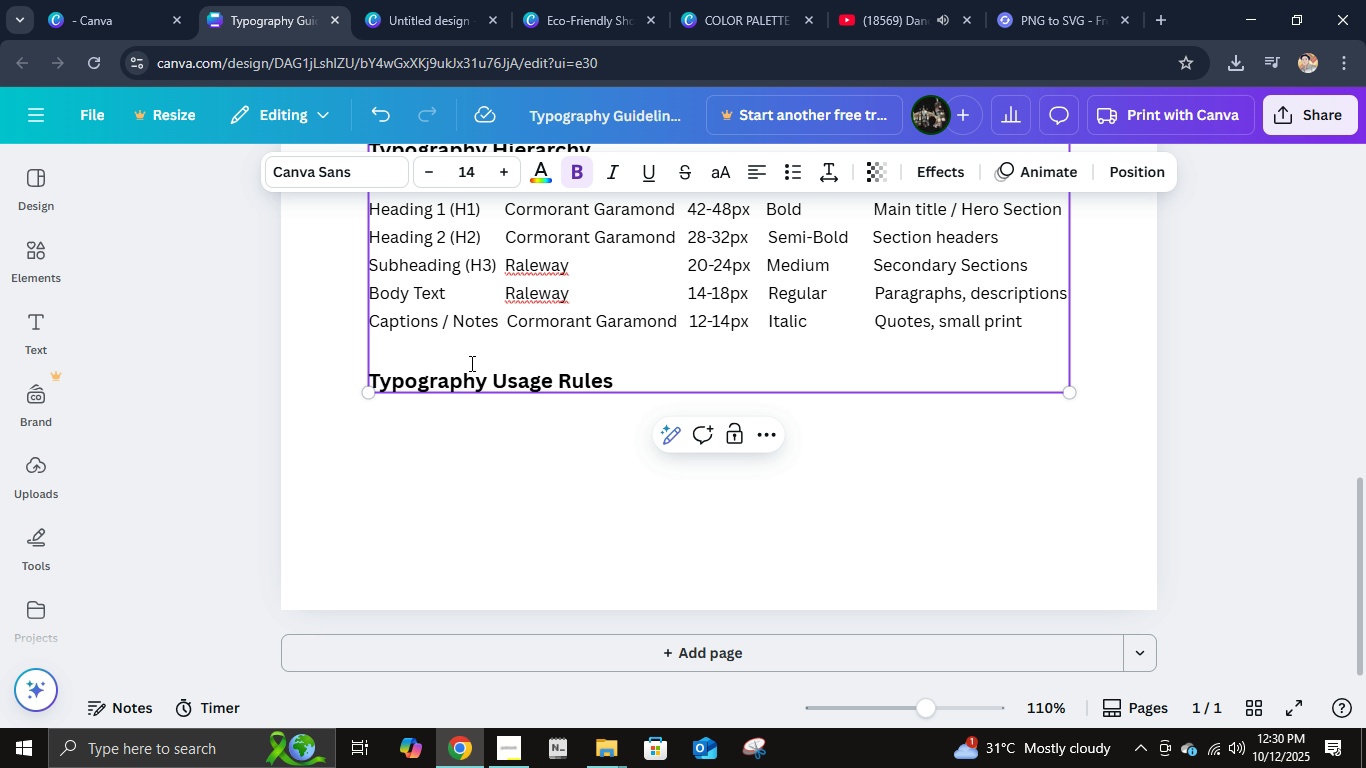 
scroll: coordinate [470, 363], scroll_direction: up, amount: 3.0
 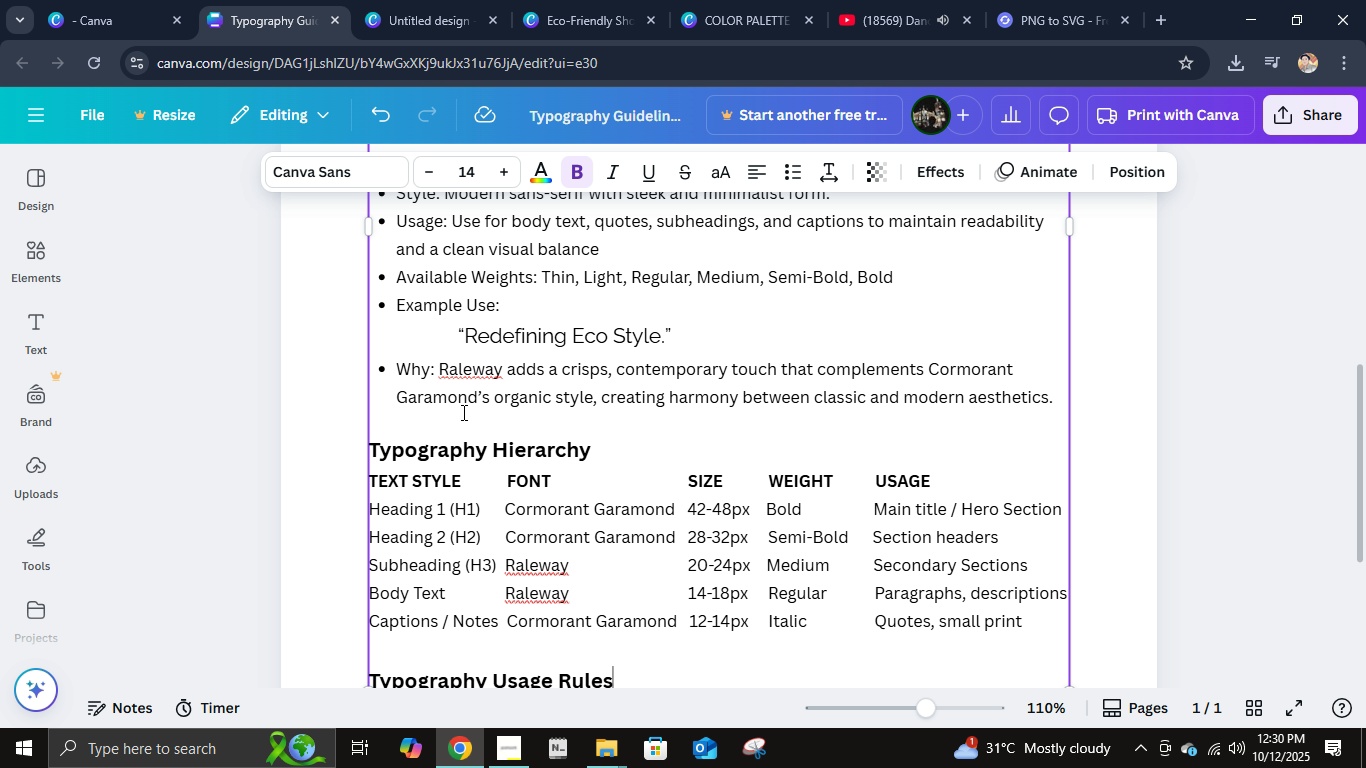 
left_click([462, 412])
 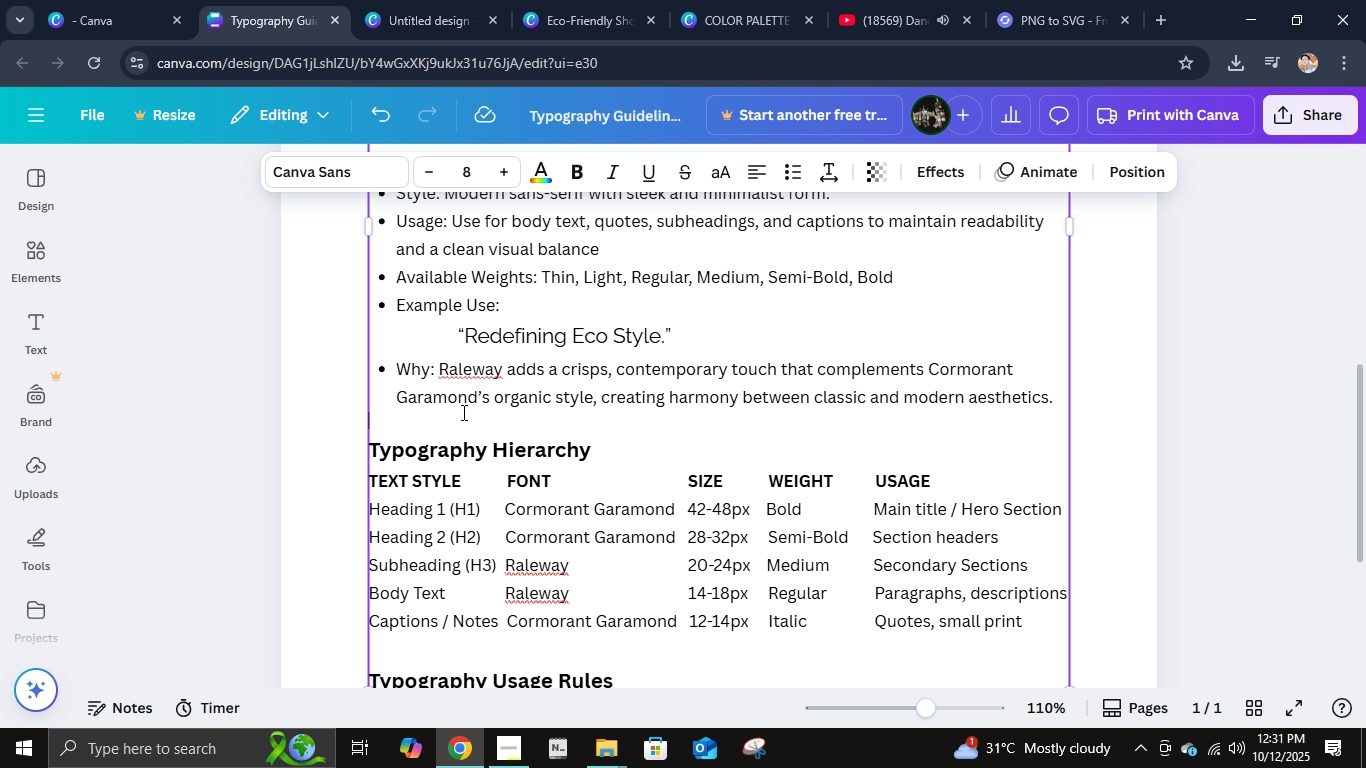 
scroll: coordinate [462, 416], scroll_direction: down, amount: 2.0
 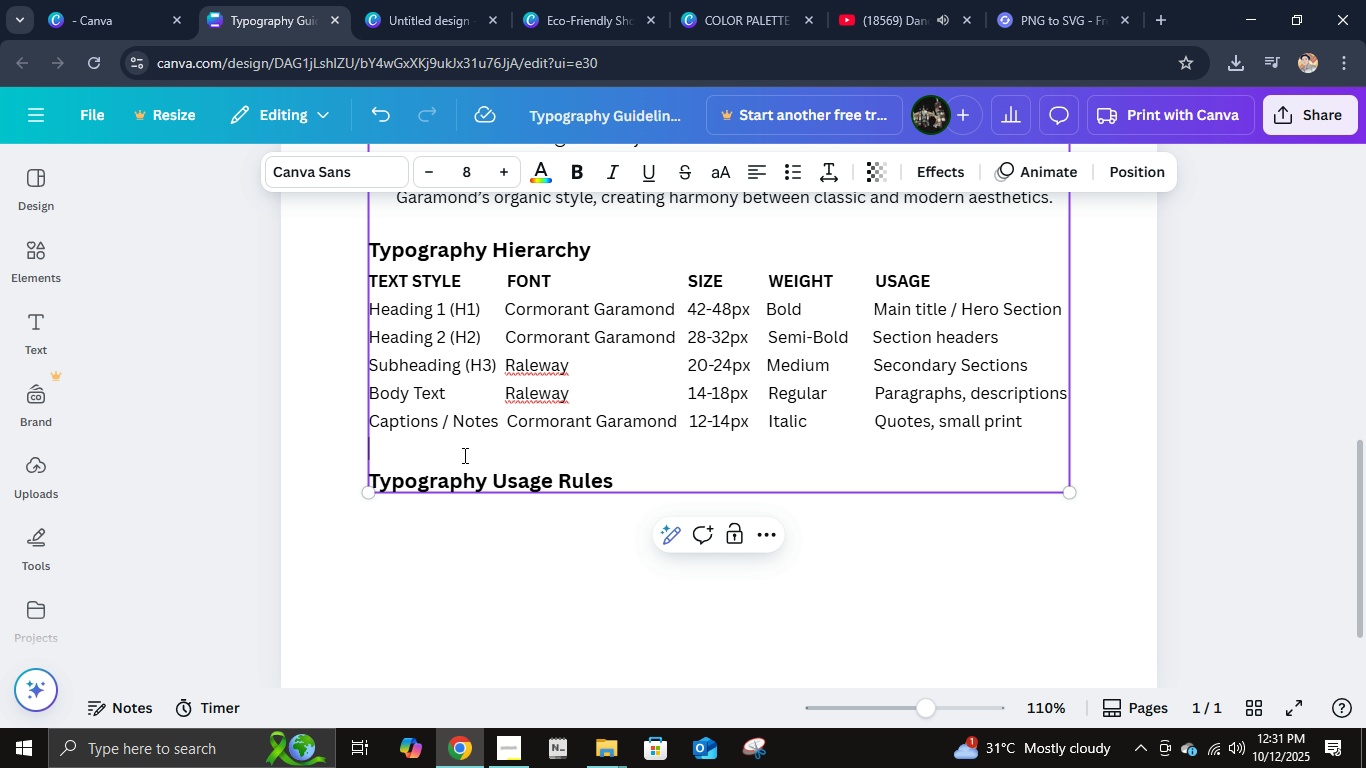 
left_click([463, 455])
 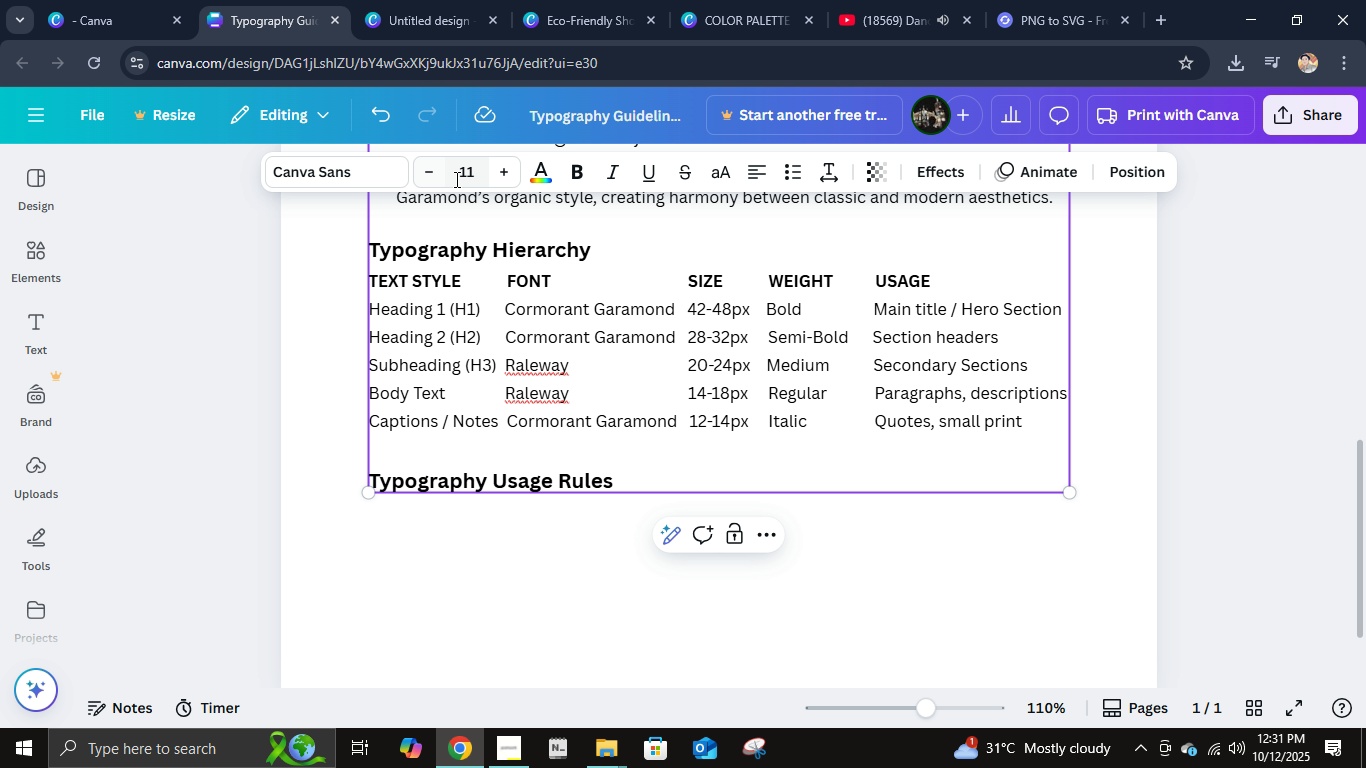 
left_click([457, 177])
 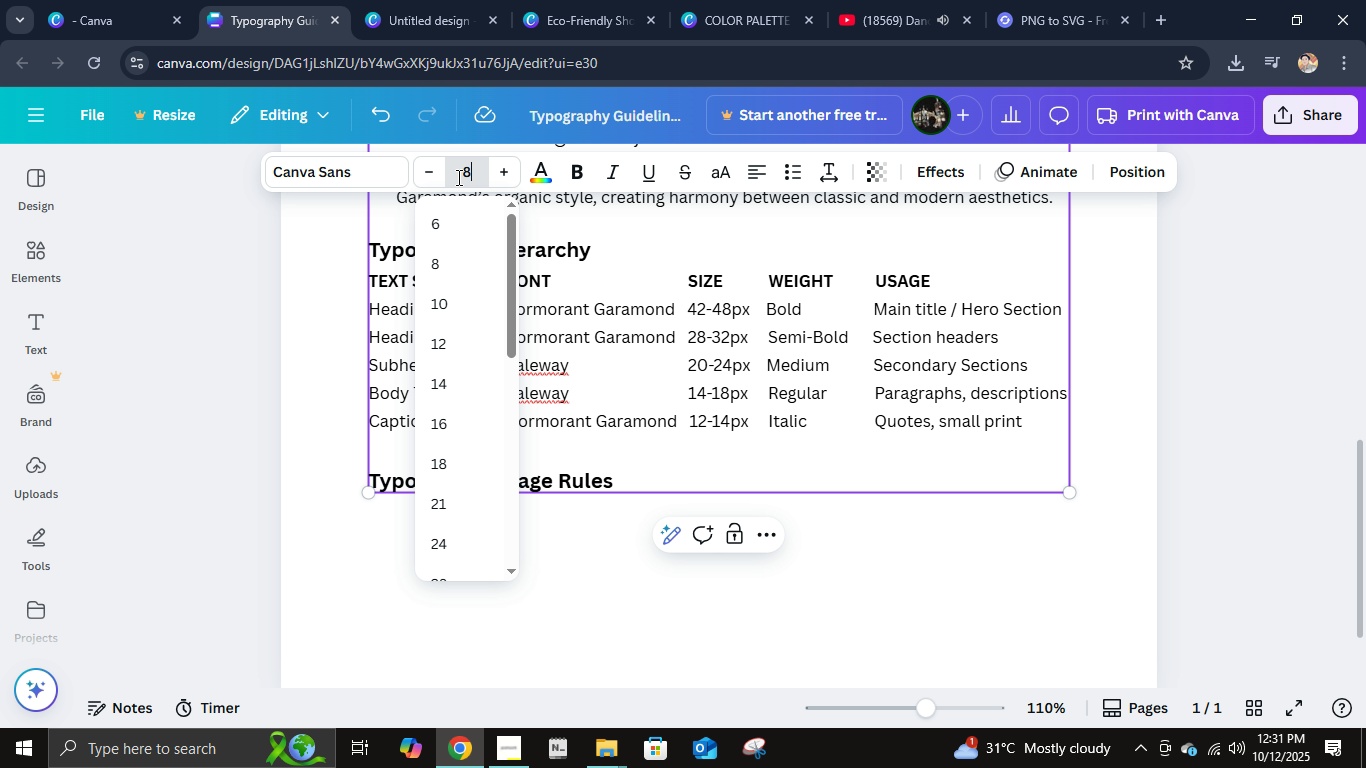 
key(Numpad8)
 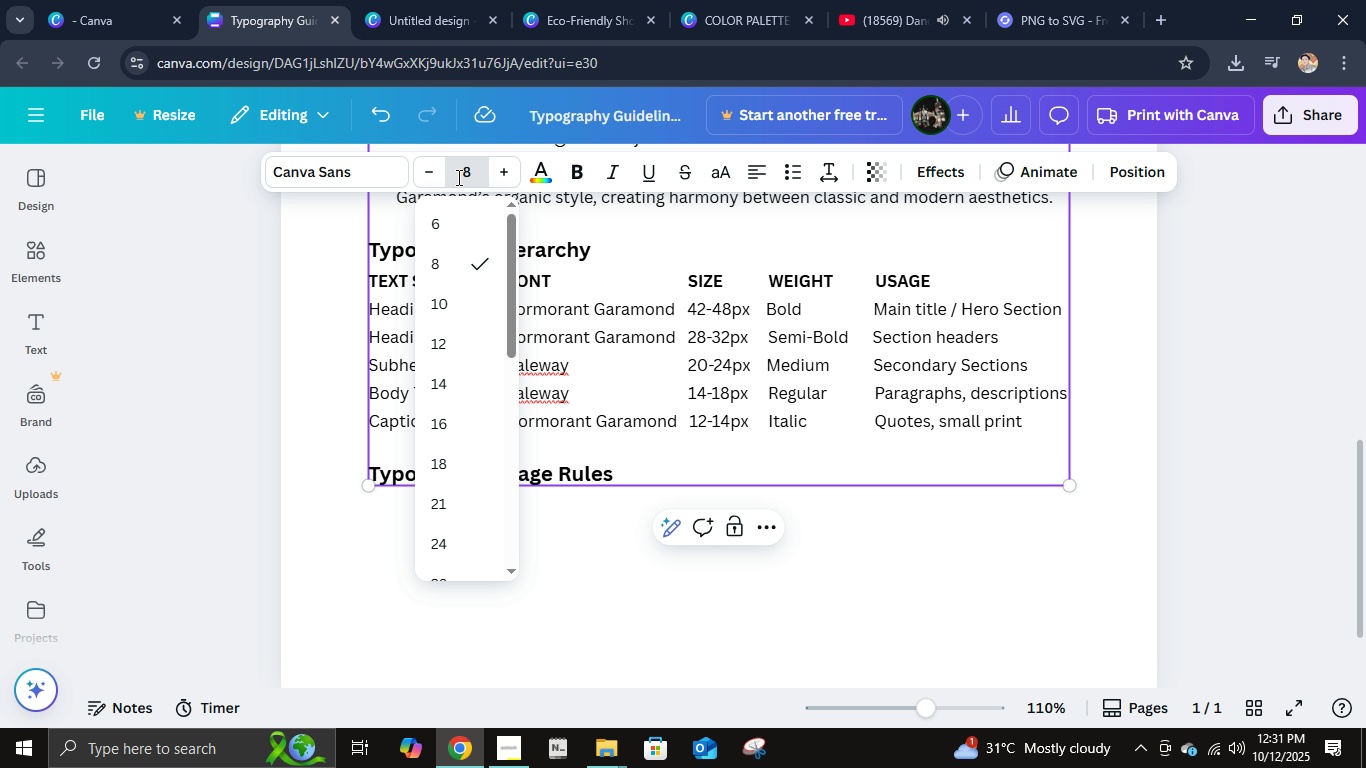 
key(NumpadEnter)
 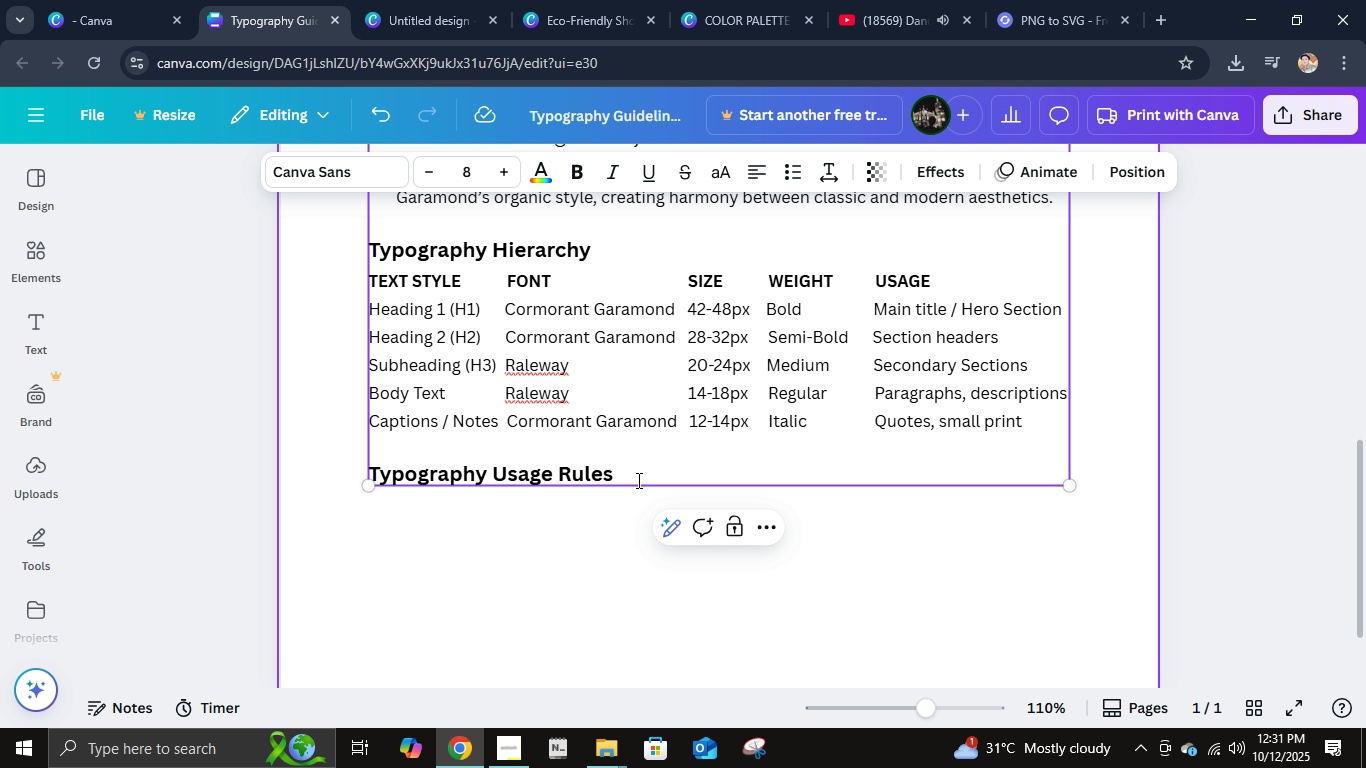 
left_click([634, 468])
 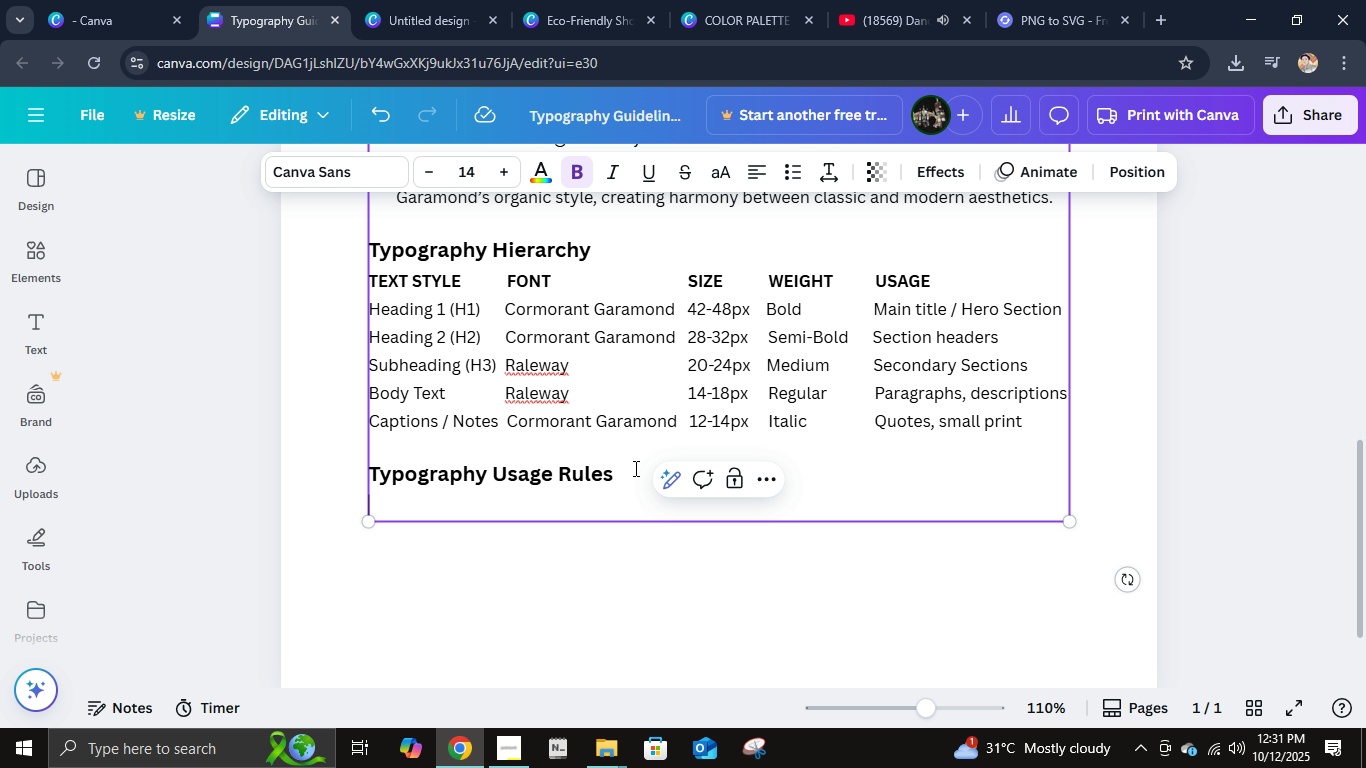 
key(NumpadEnter)
 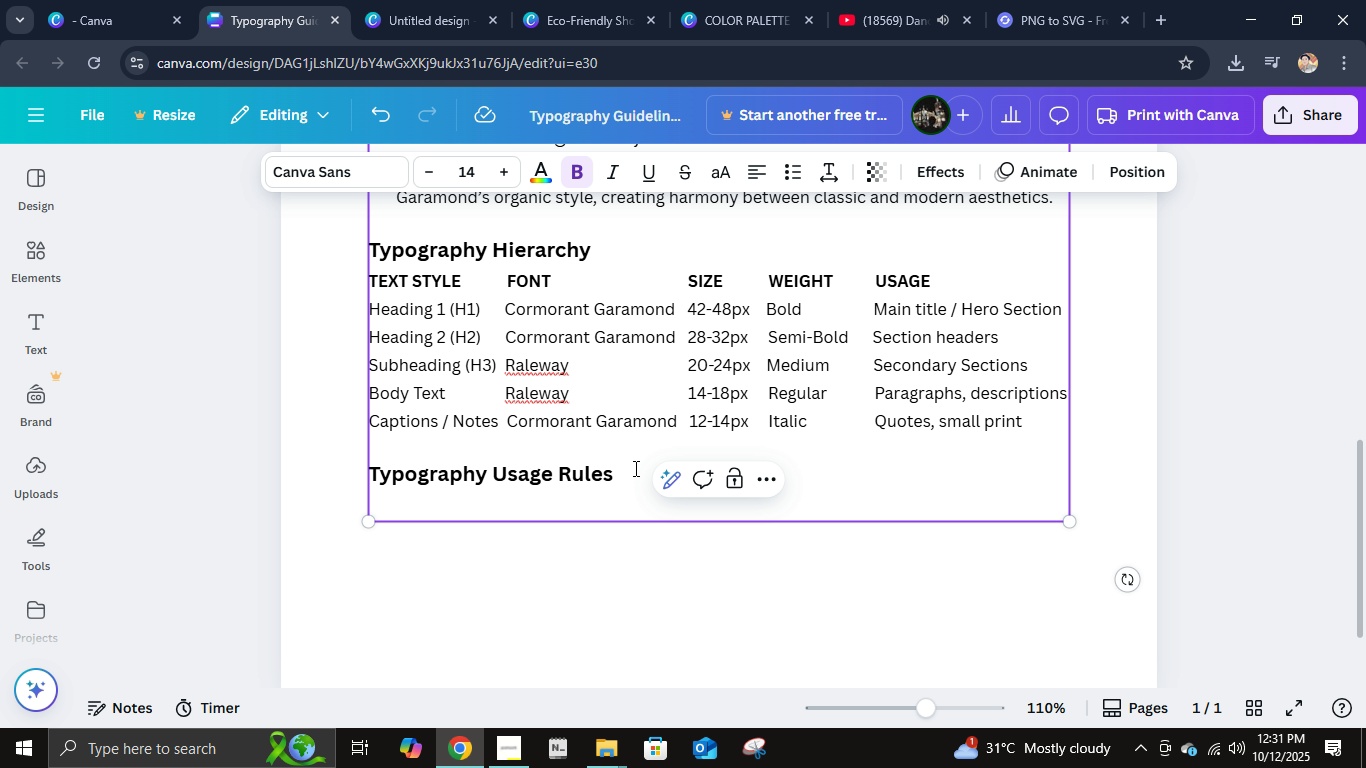 
key(Control+B)
 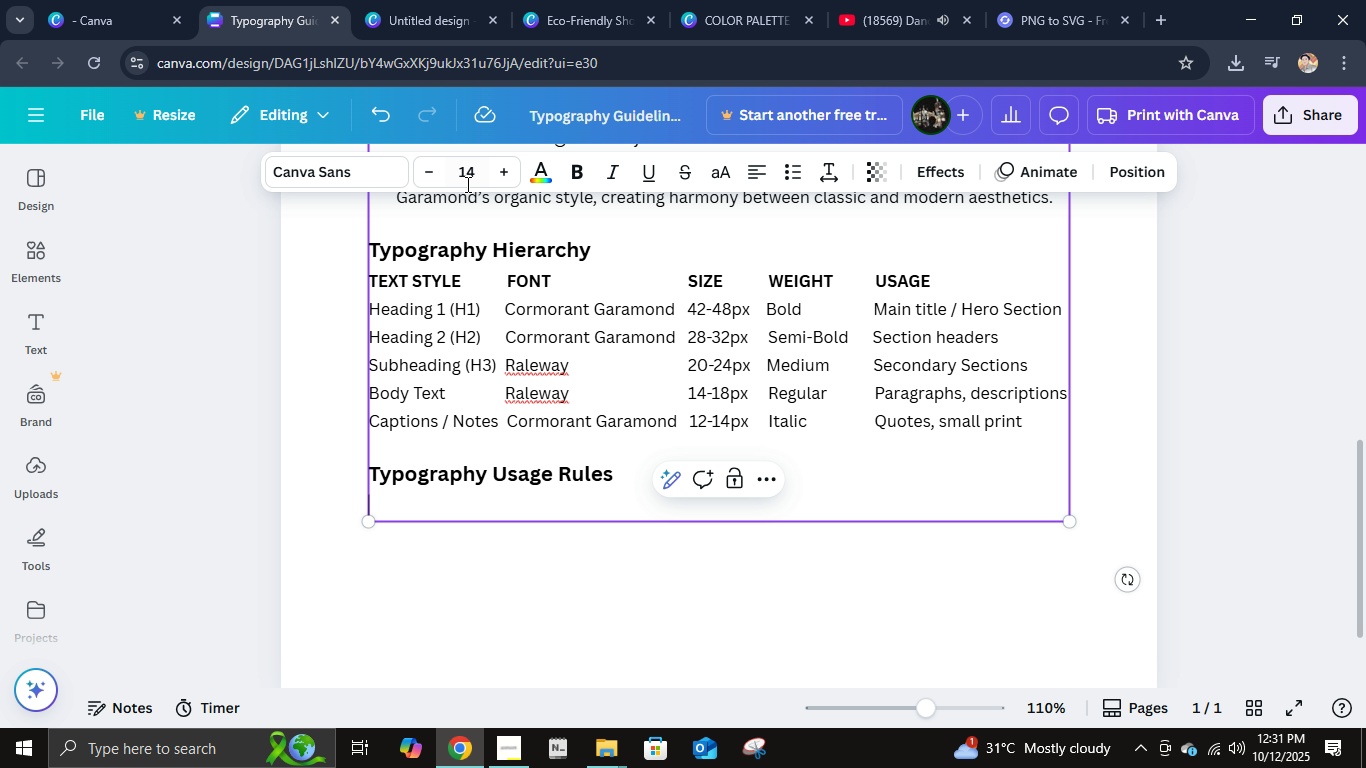 
left_click([466, 184])
 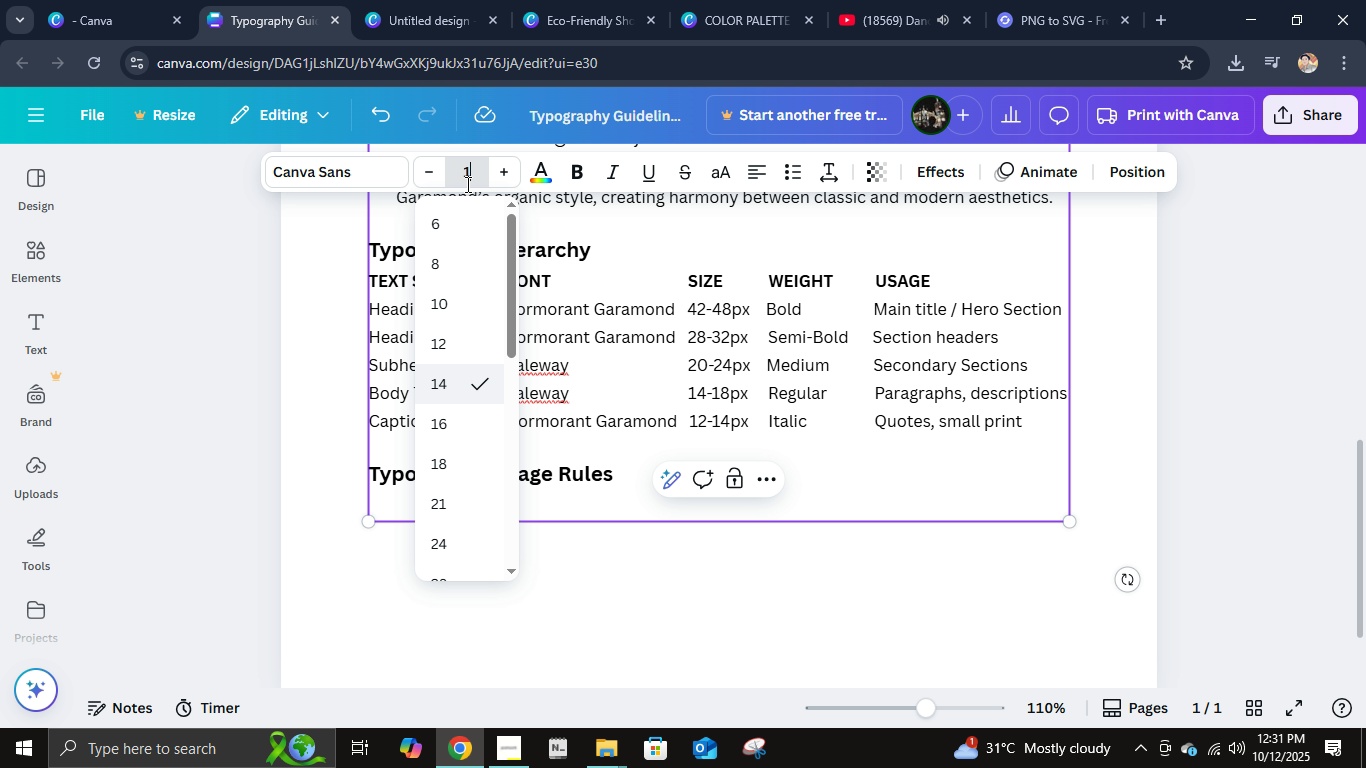 
key(Numpad1)
 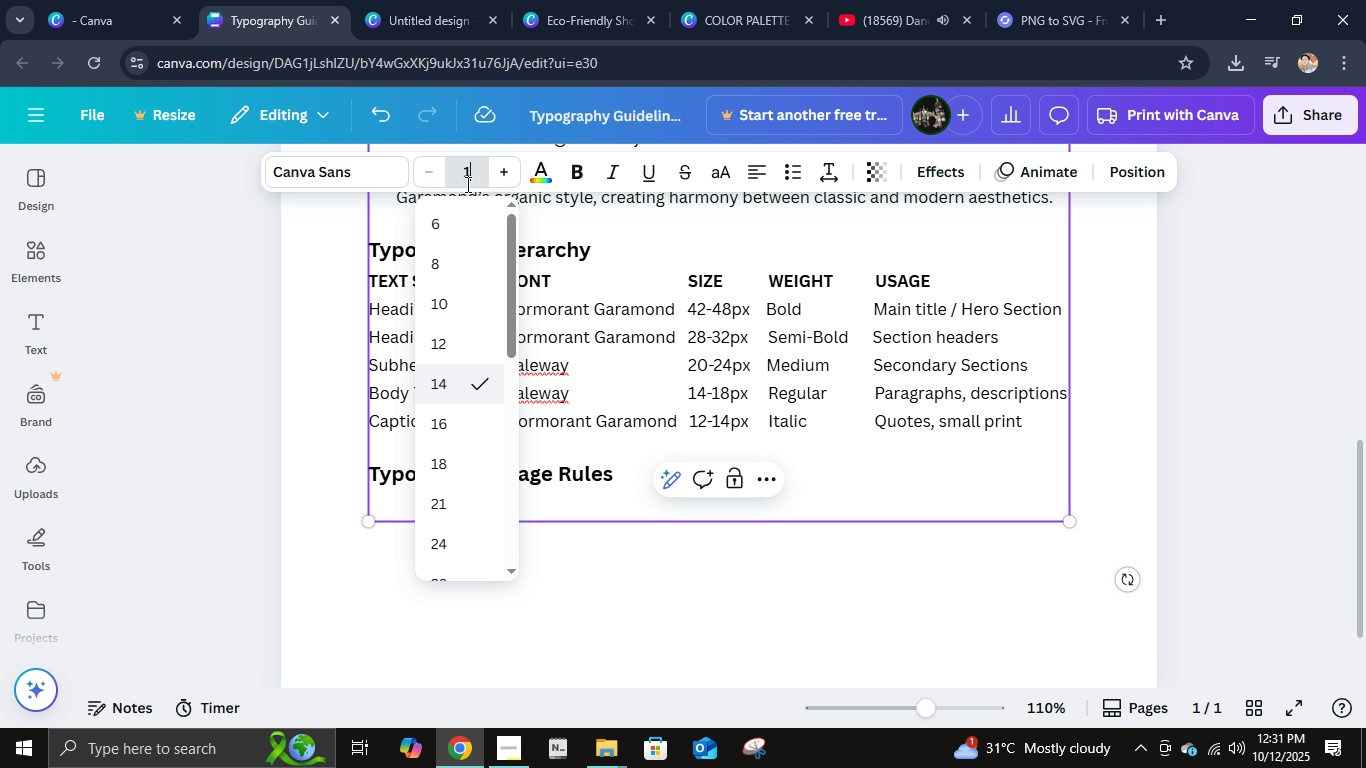 
key(Numpad1)
 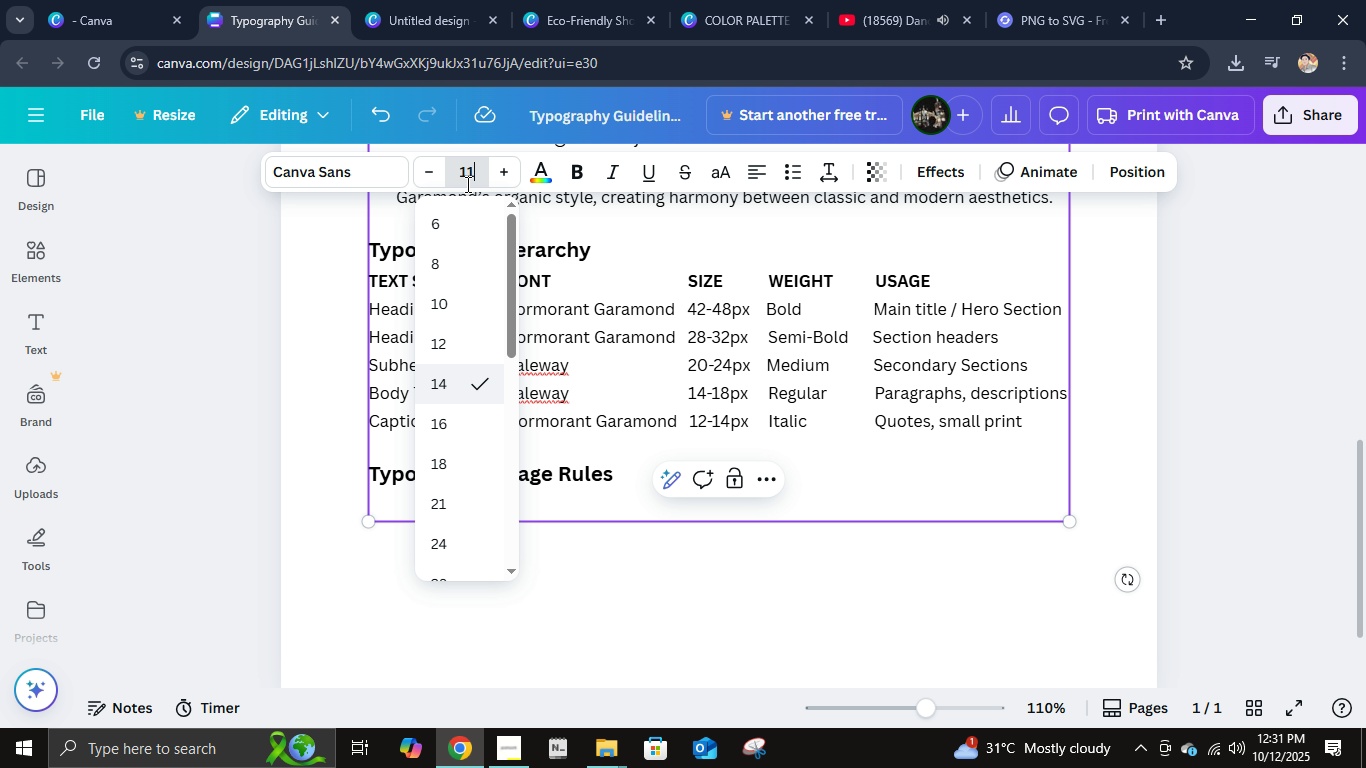 
key(NumpadEnter)
 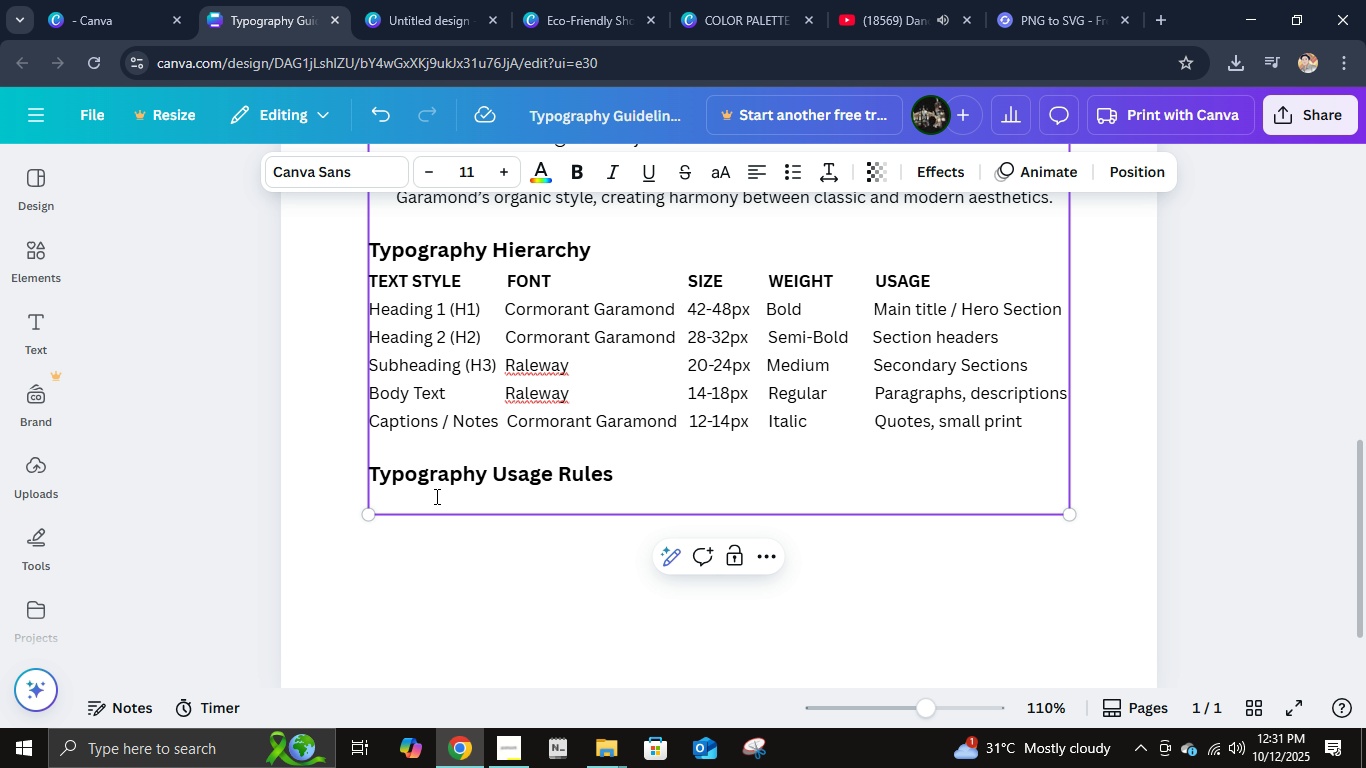 
key(1)
 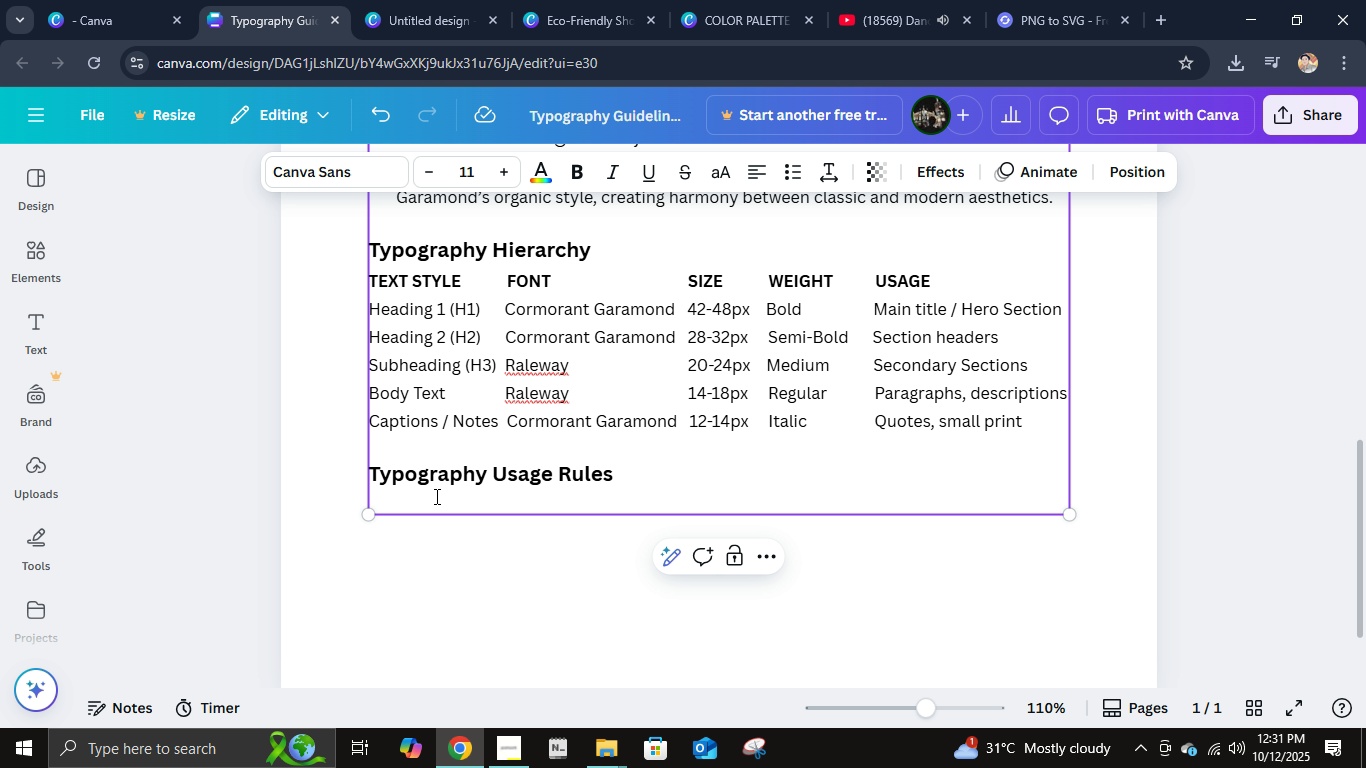 
key(Period)
 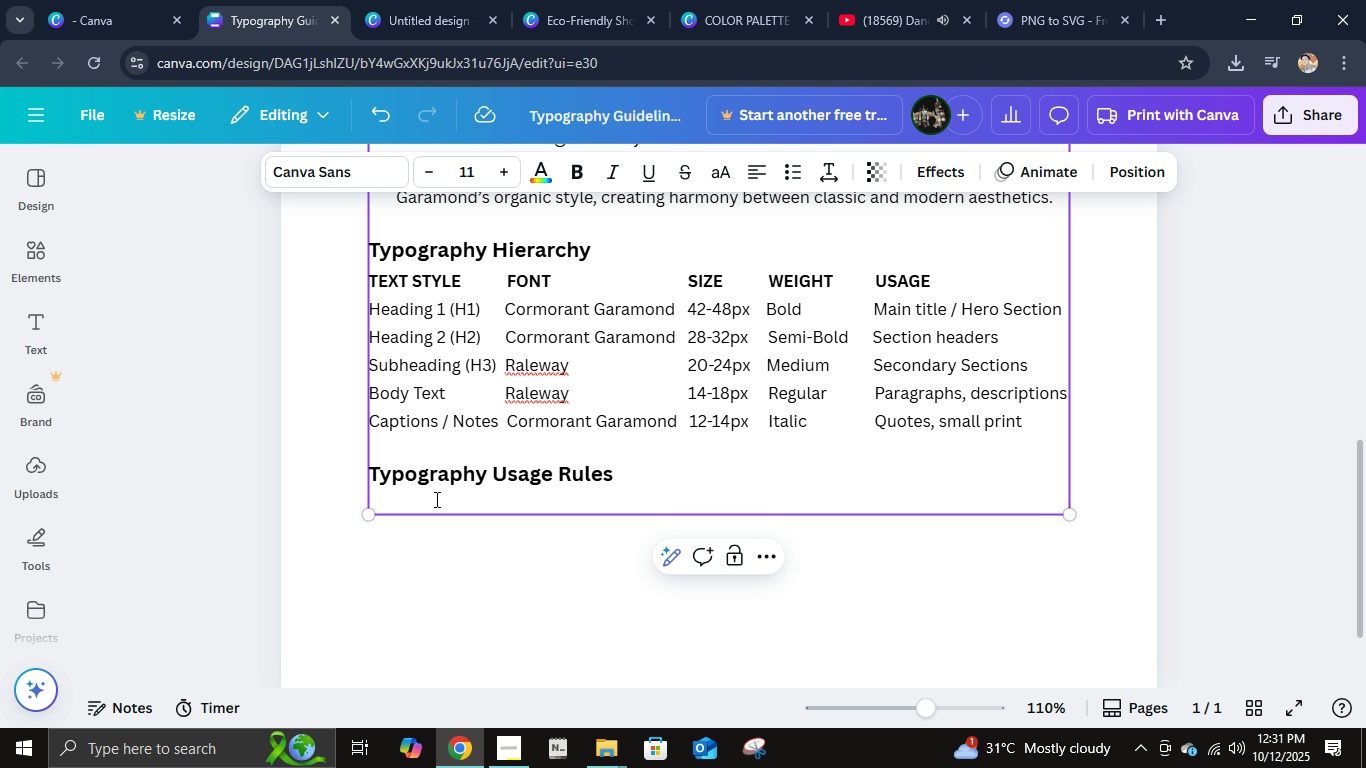 
double_click([435, 499])
 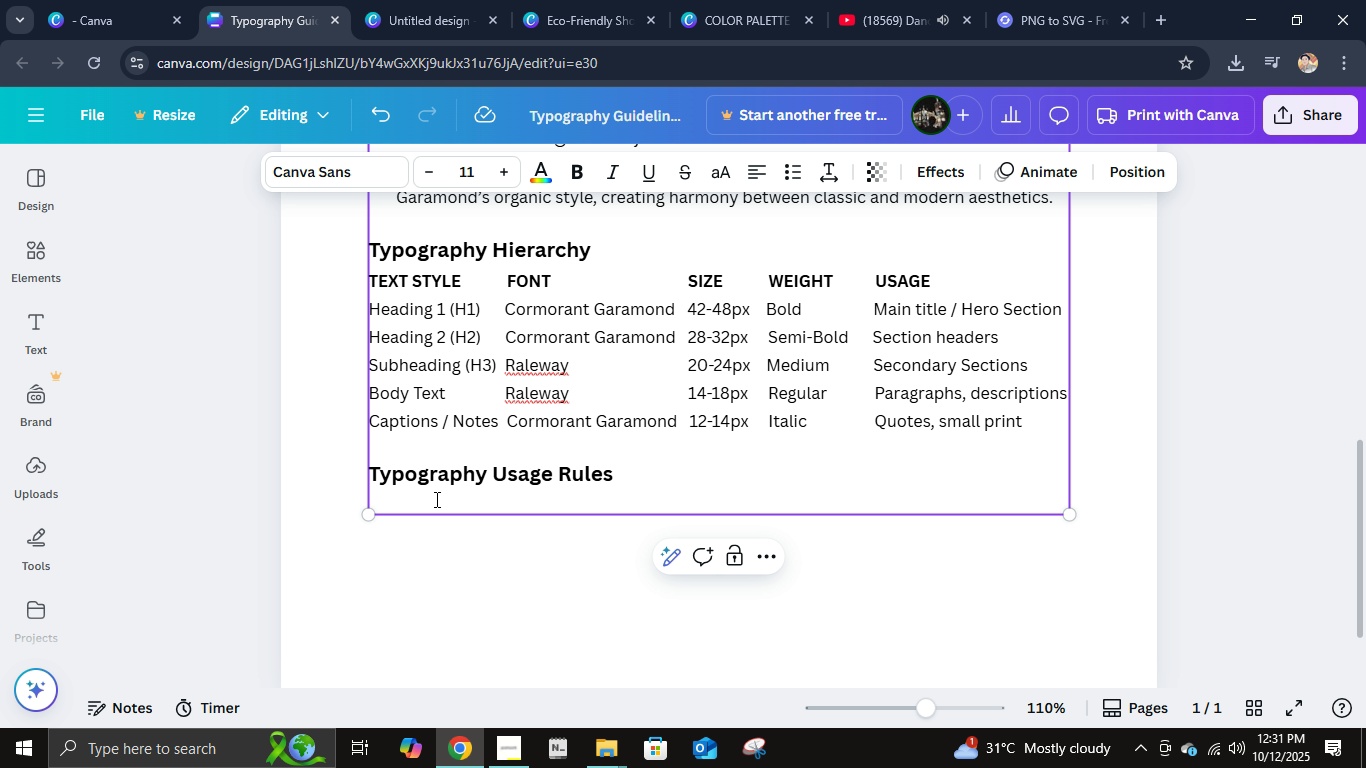 
triple_click([435, 499])
 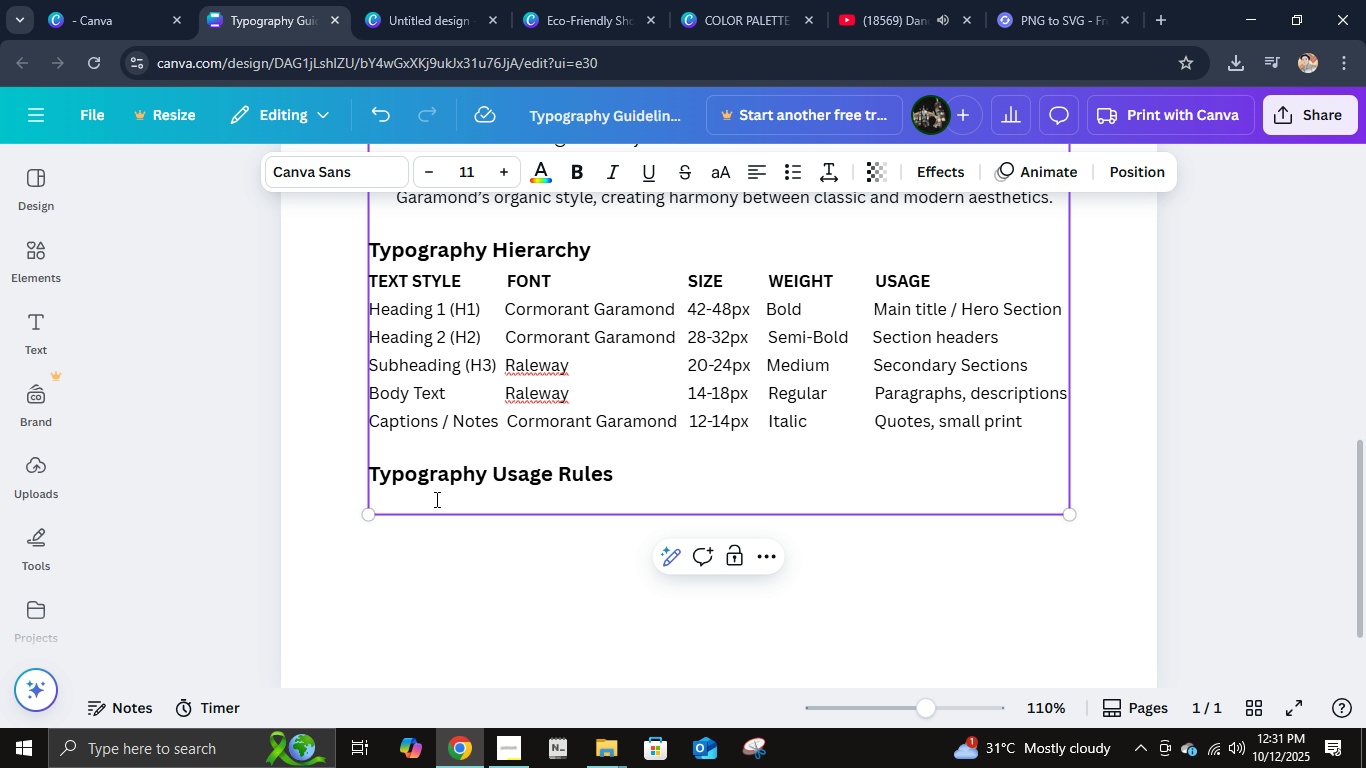 
triple_click([435, 499])
 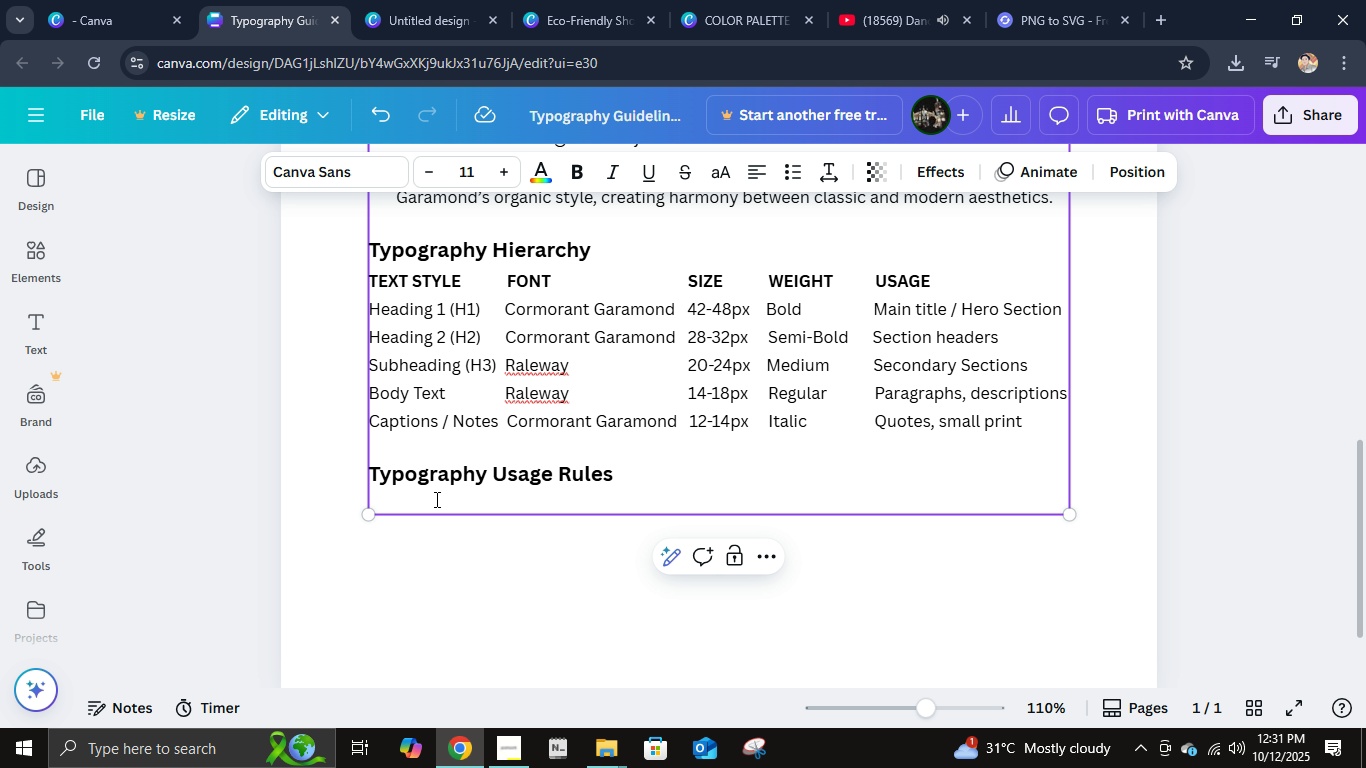 
triple_click([435, 499])
 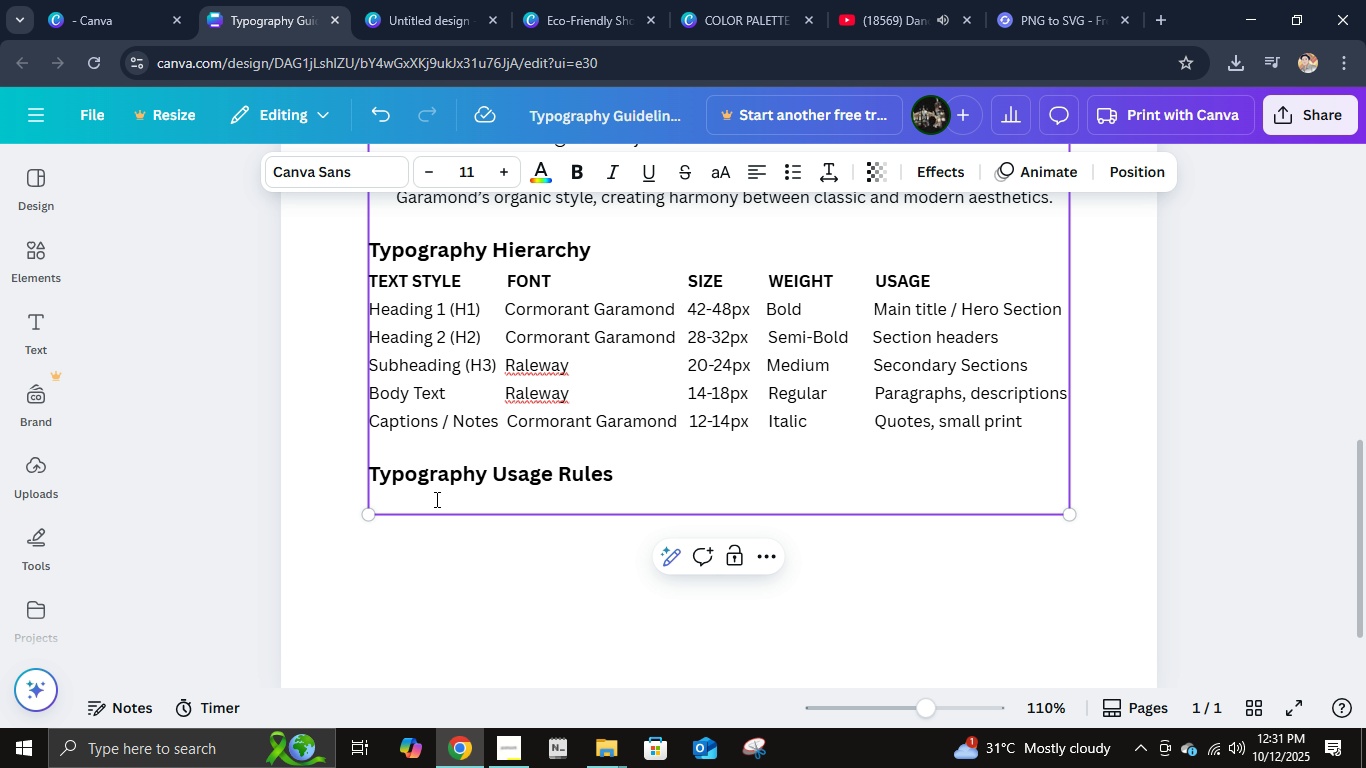 
type(1.,)
key(Backspace)
type( MMa)
key(Backspace)
key(Backspace)
key(Backspace)
 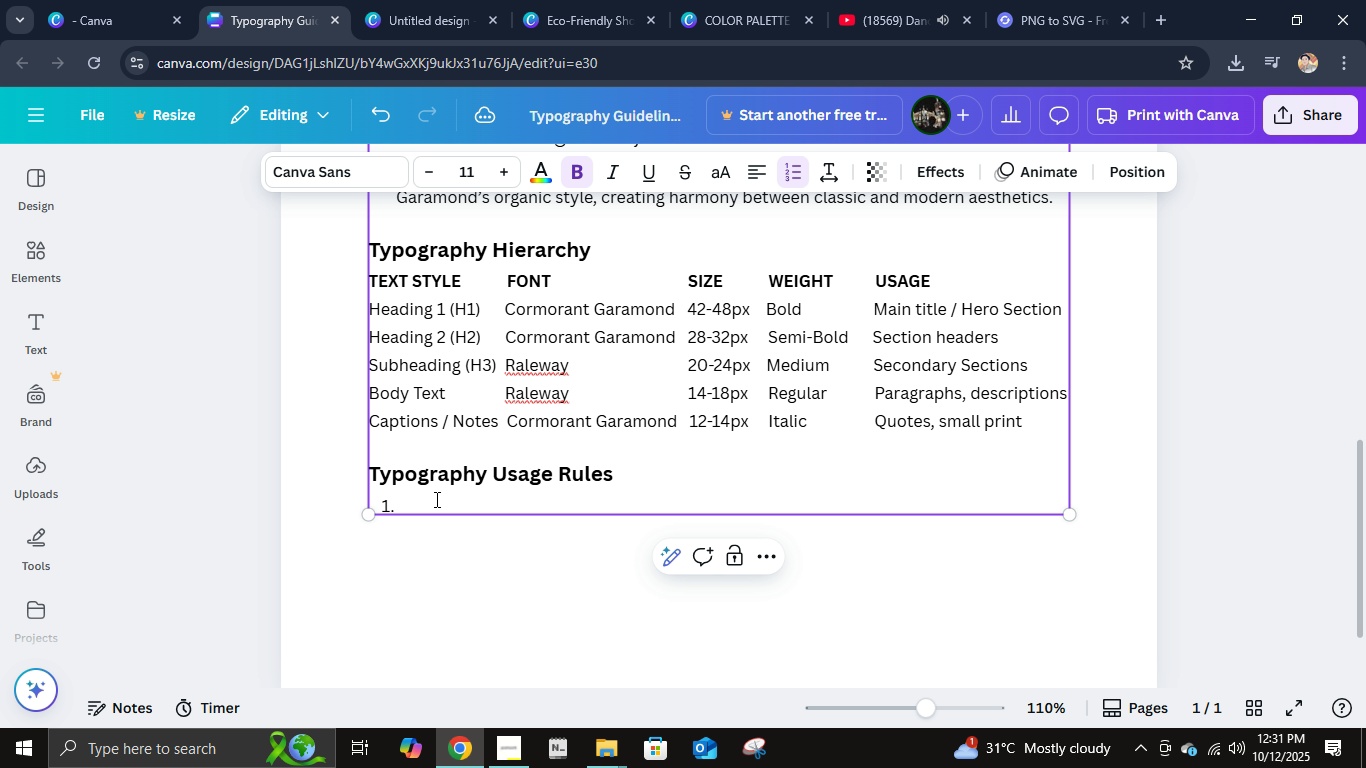 
key(Control+B)
 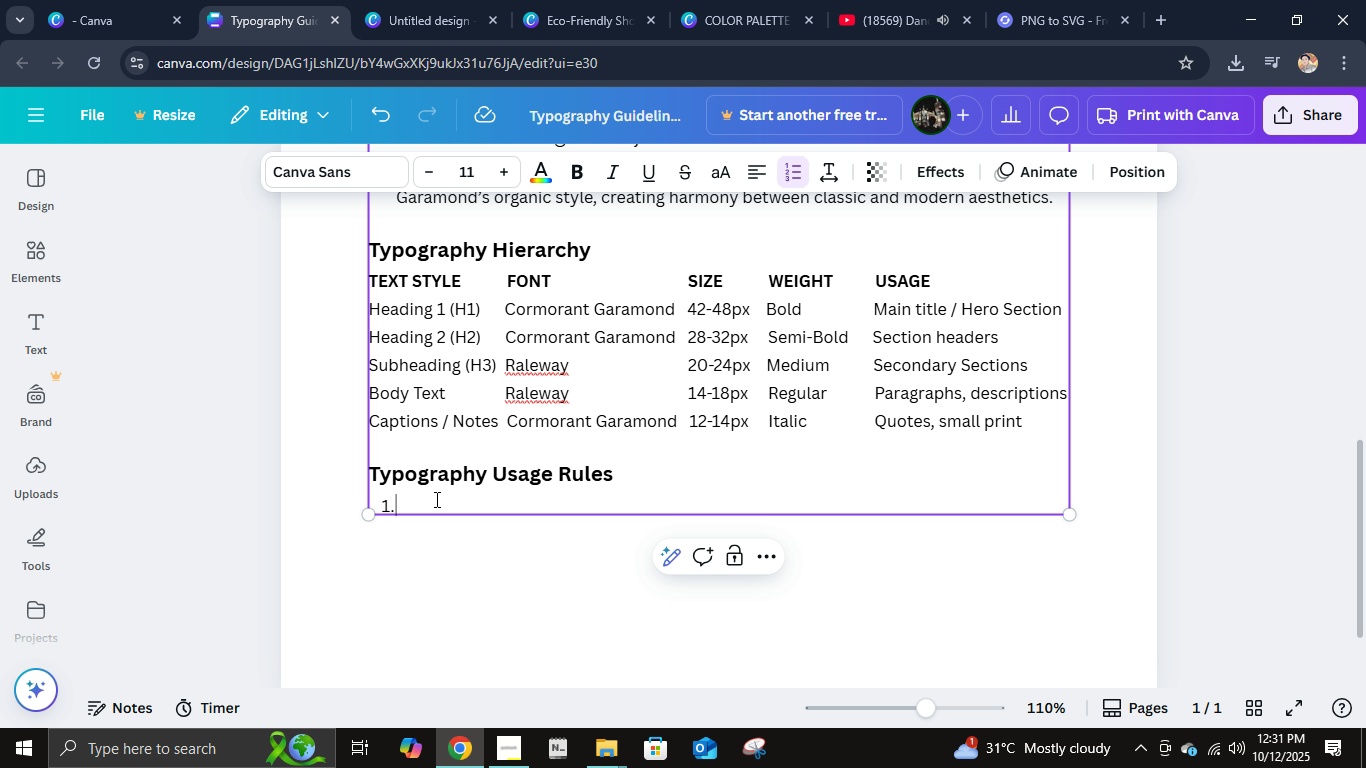 
type(Maintain ample spacing (1.5-1.7 l;i)
key(Backspace)
key(Backspace)
type(ine hi)
key(Backspace)
type(eight) for readability and a )
key(Backspace)
type(n airy layu)
key(Backspace)
type(out.)
 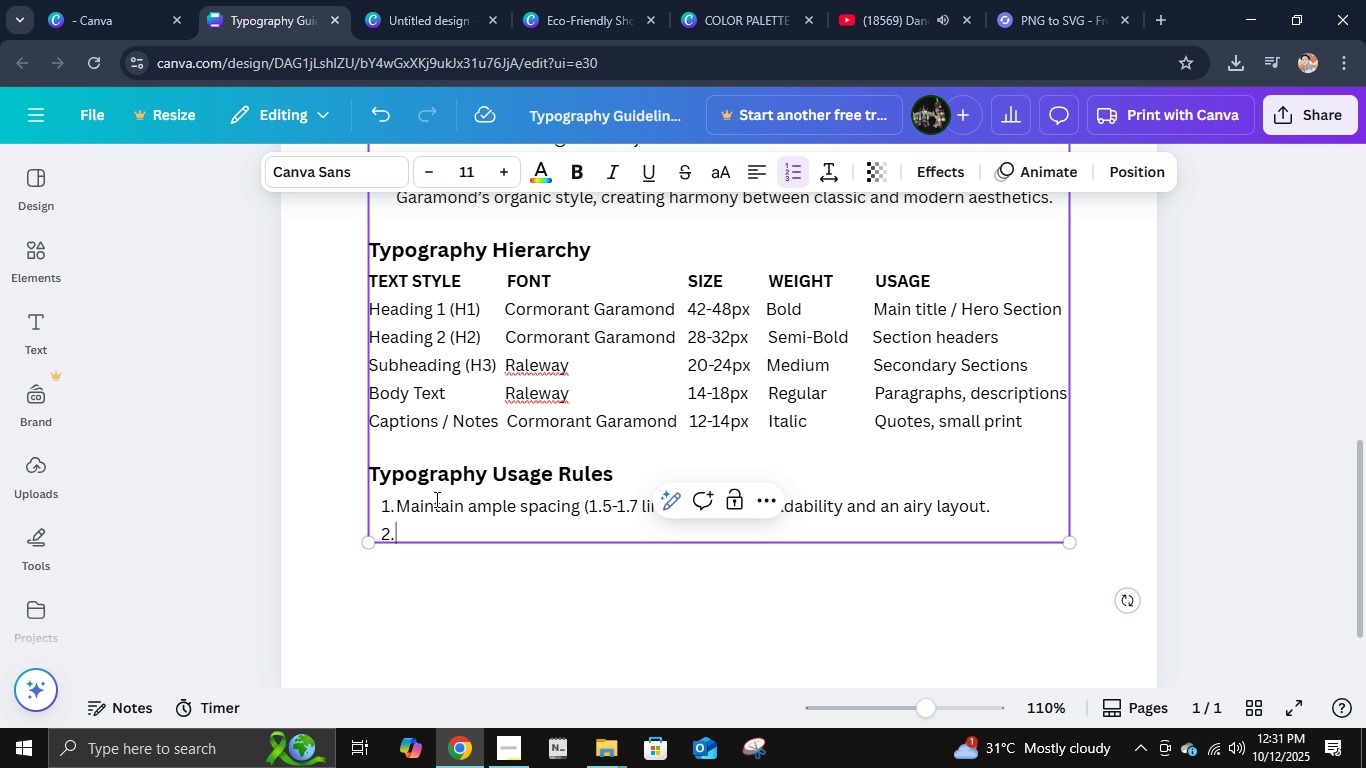 
 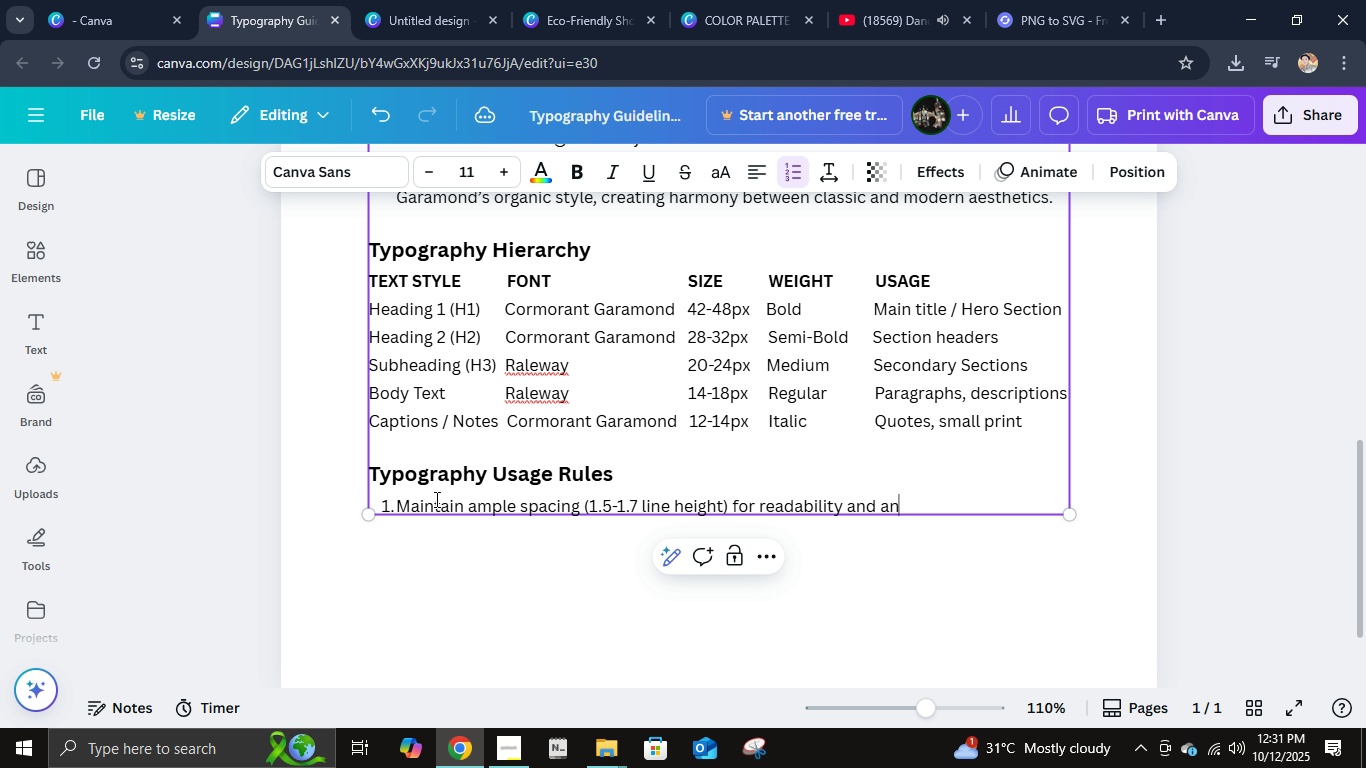 
key(Enter)
 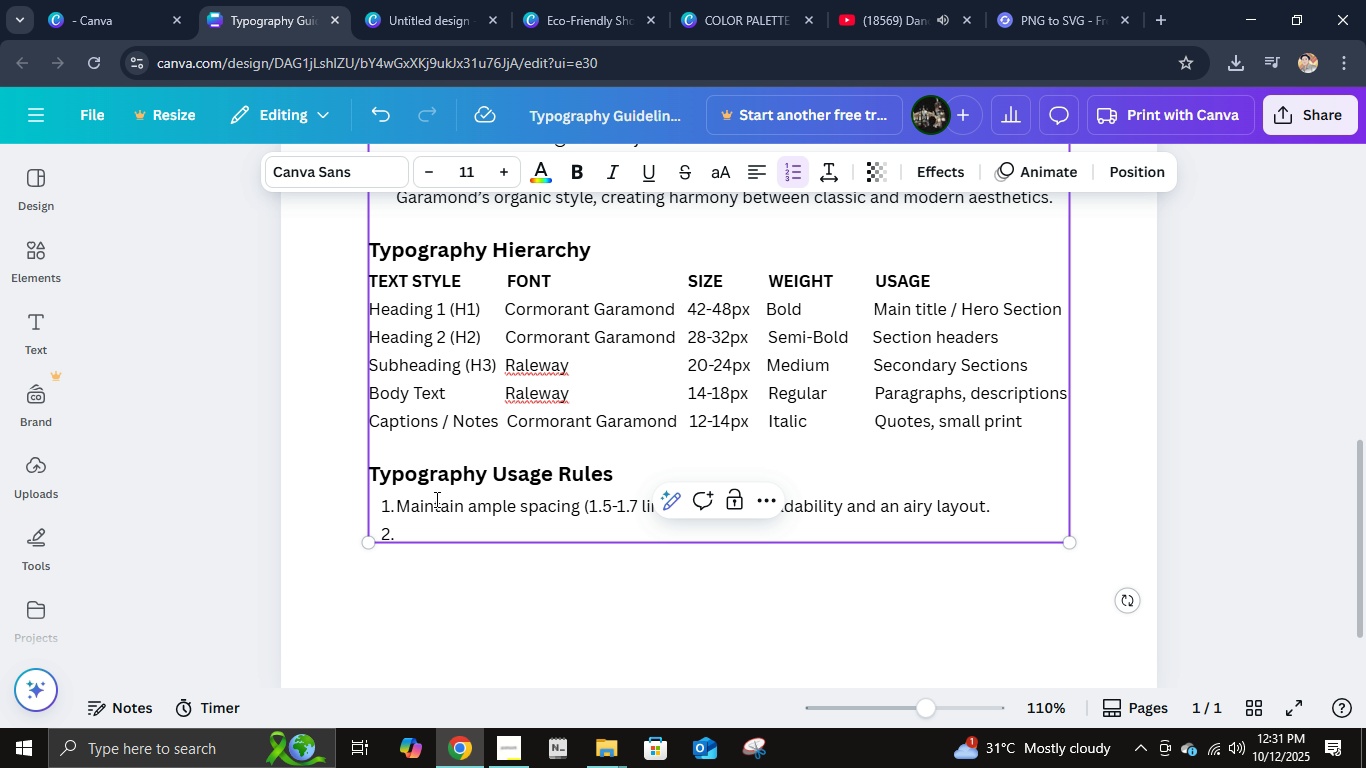 
type(Ua)
key(Backspace)
type(se Cormot)
key(Backspace)
type(rant Garamong)
key(Backspace)
type(d for emotional, expressive sections (titles, headers, and quotes))
 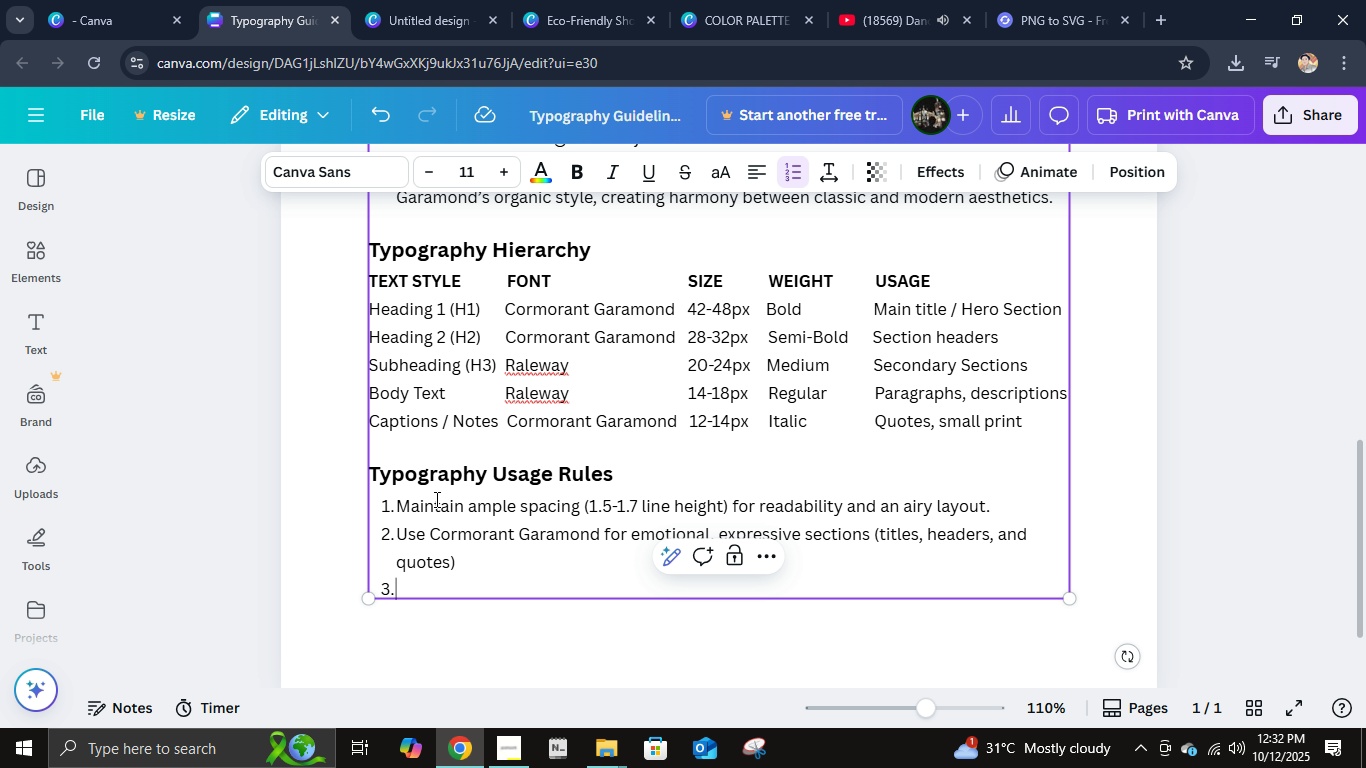 
 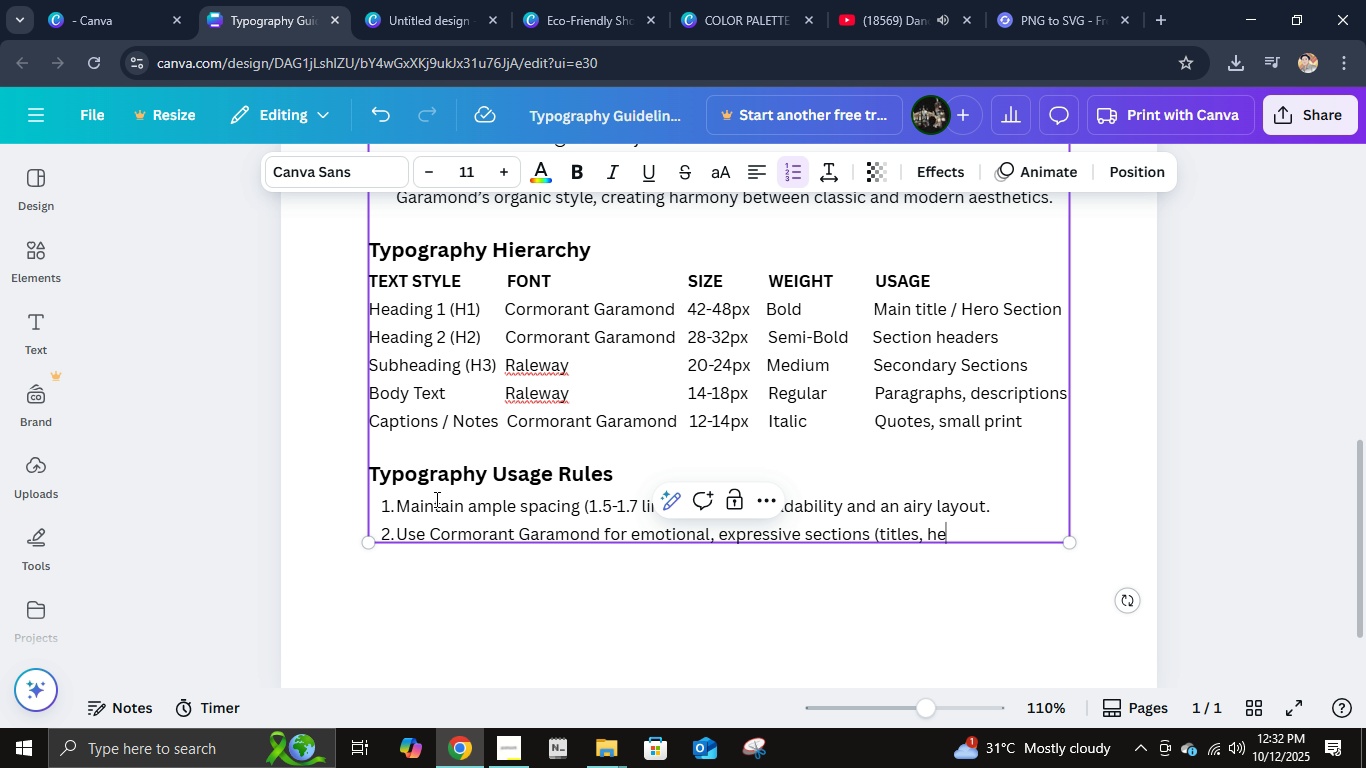 
key(Enter)
 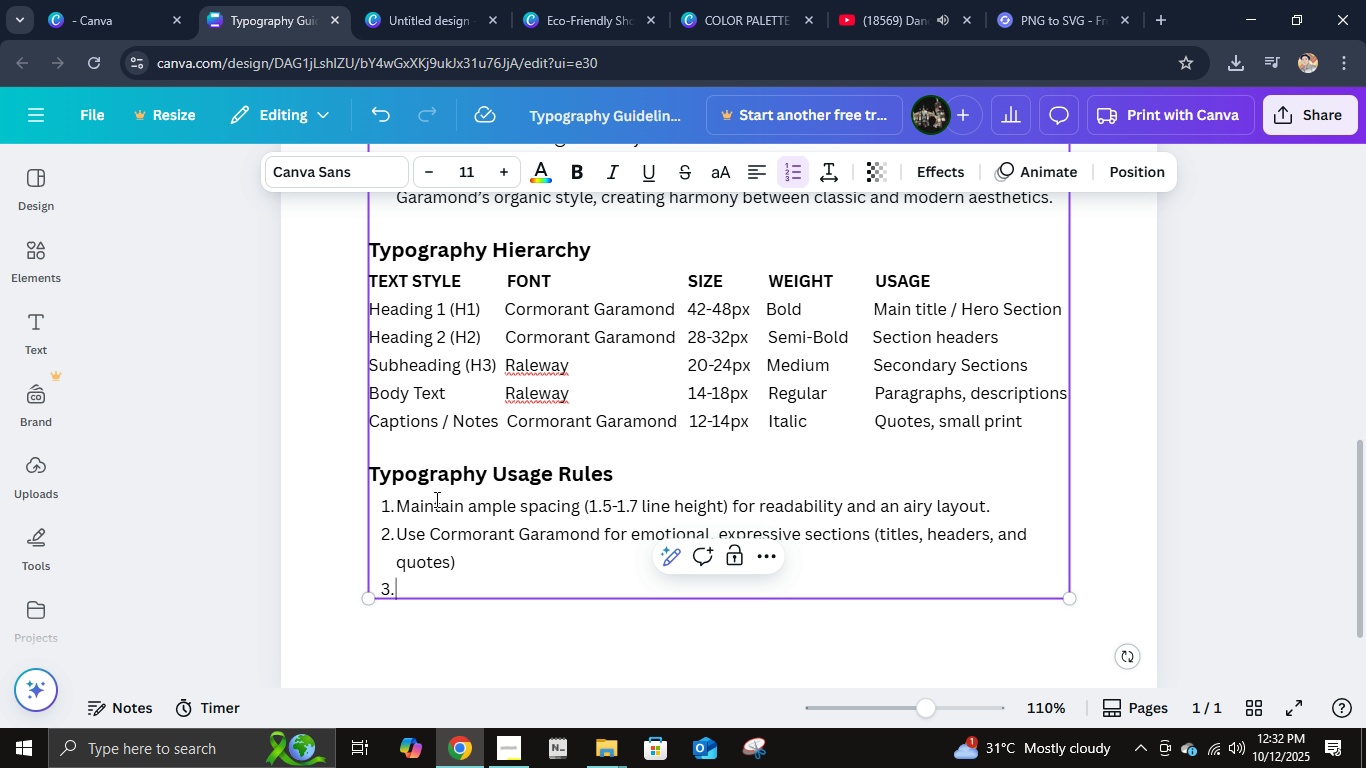 
type(Use r)
key(Backspace)
type(Raleway fr)
key(Backspace)
type(or structured, infom)
key(Backspace)
type(rmational content (body, te)
key(Backspace)
key(Backspace)
key(Backspace)
key(Backspace)
type( text, menus, social posts).)
 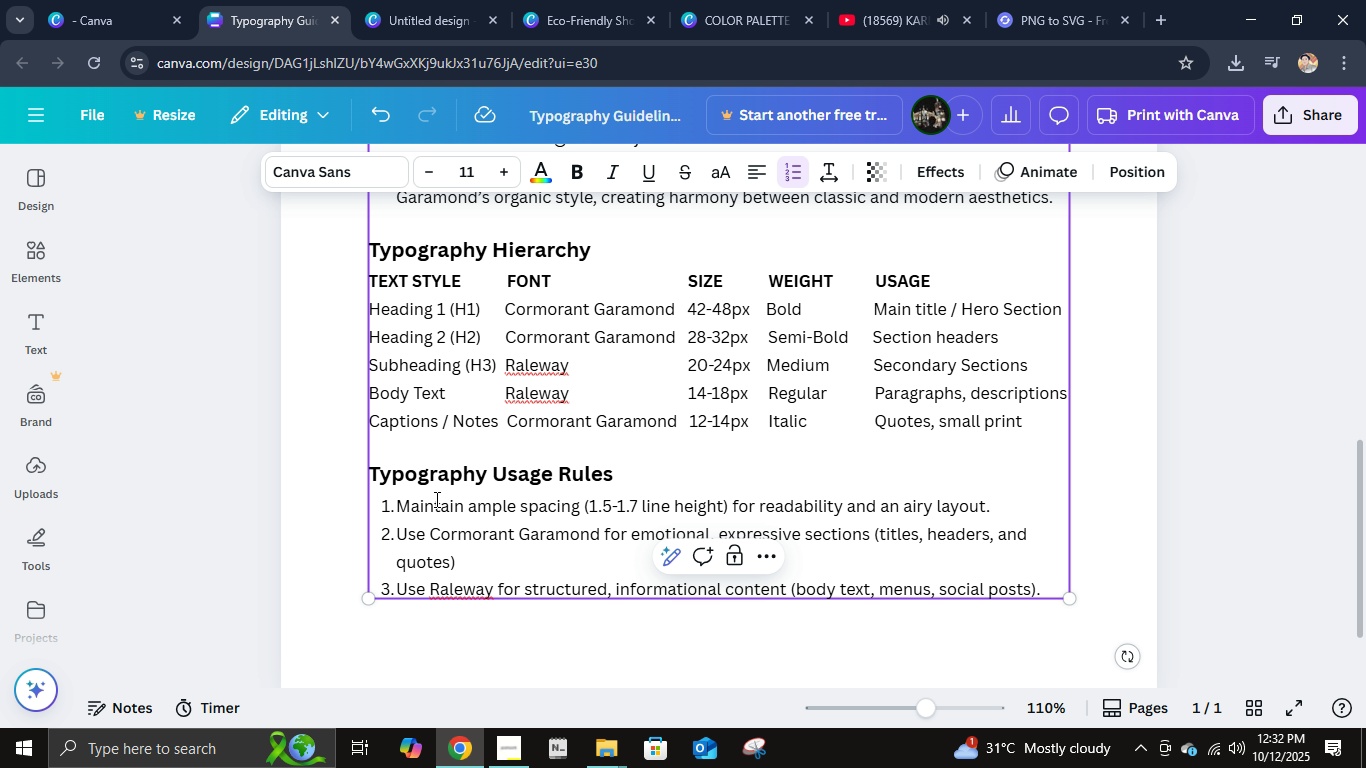 
key(Enter)
 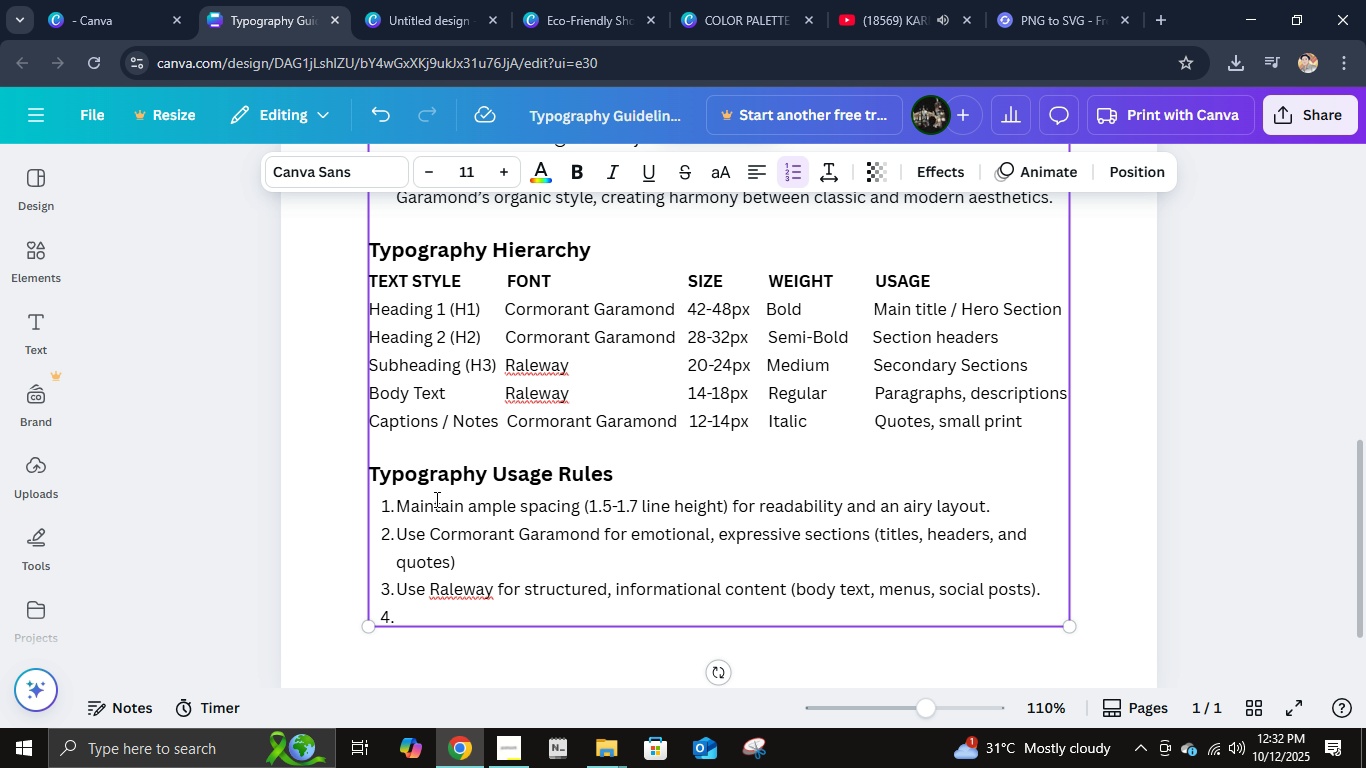 
type(Keep font colors neutral or earth-toned to align with your eco-friendly brand.)
 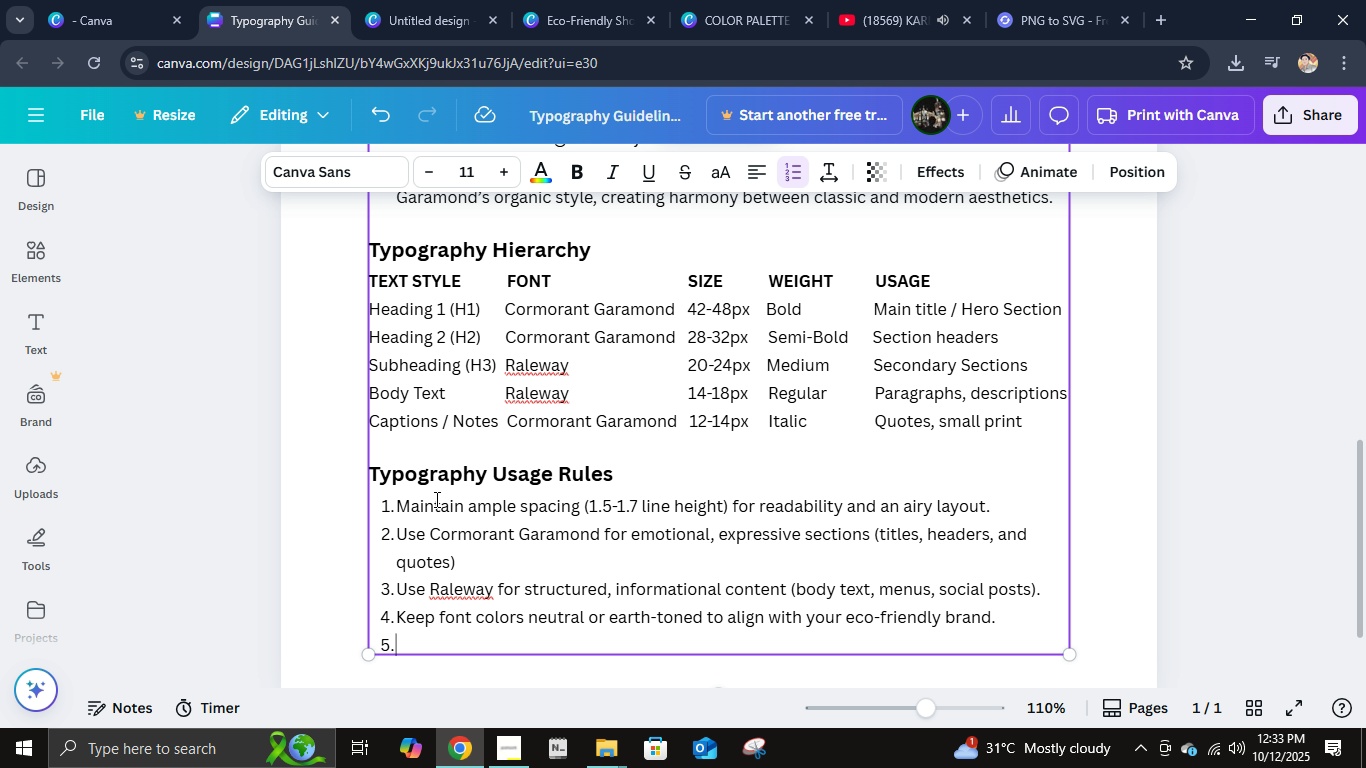 
key(Enter)
 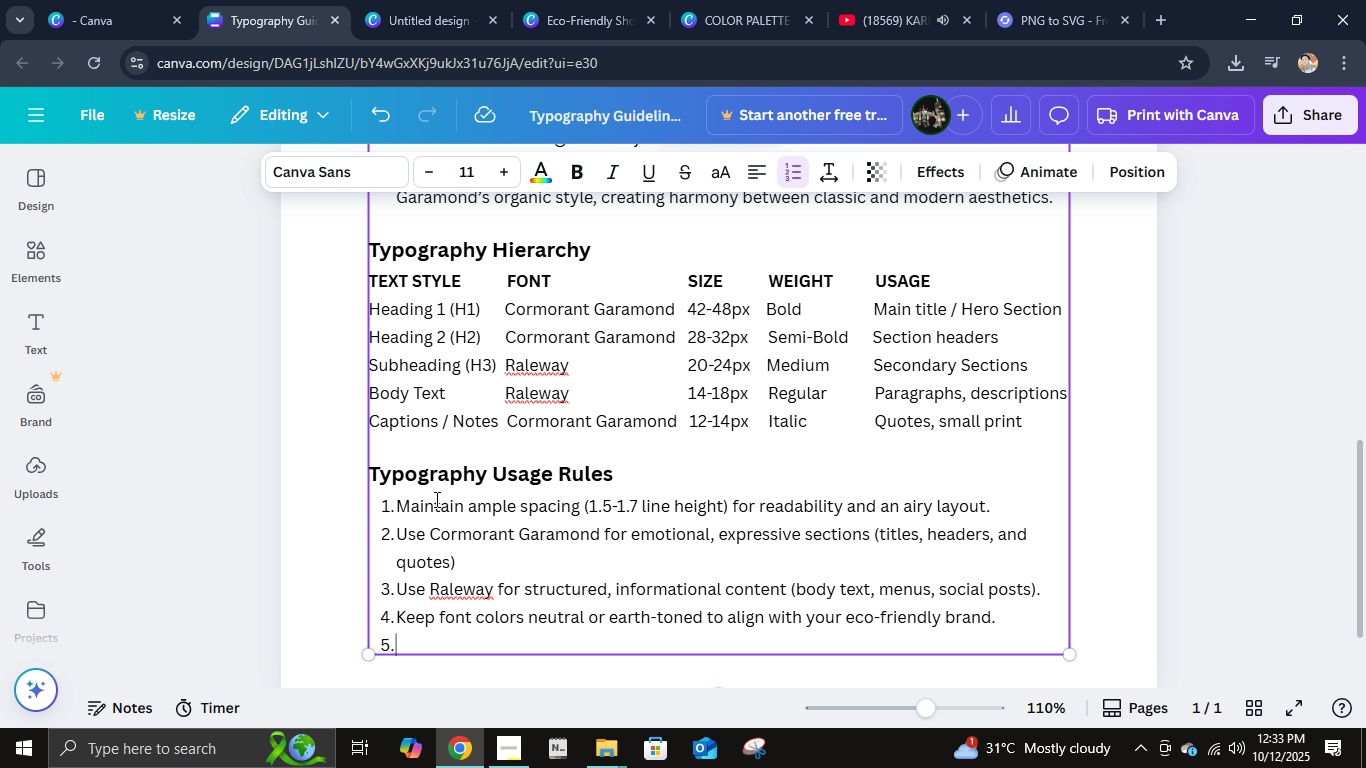 
type(Avoid excessivb)
key(Backspace)
type(e bolding - use contrast in size and spacing instead for hierarchy.)
 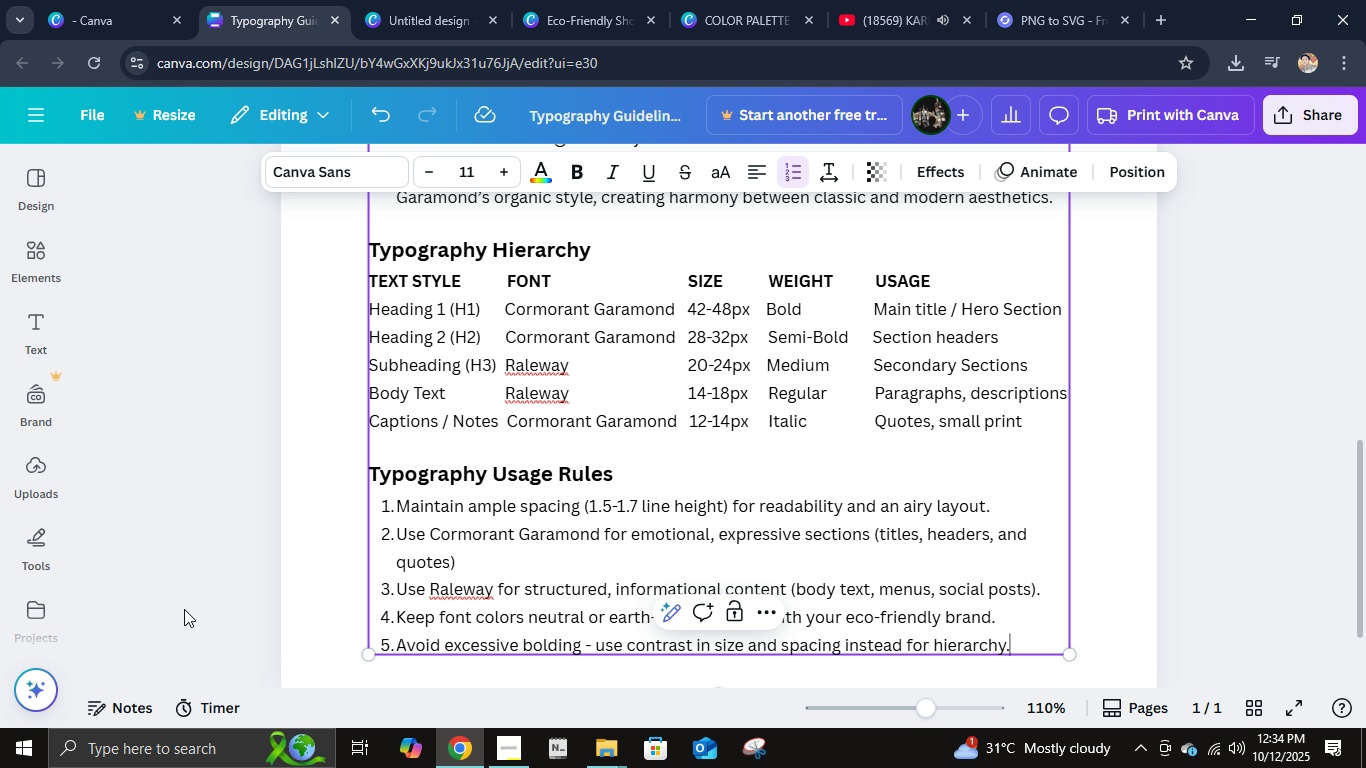 
wait(23.44)
 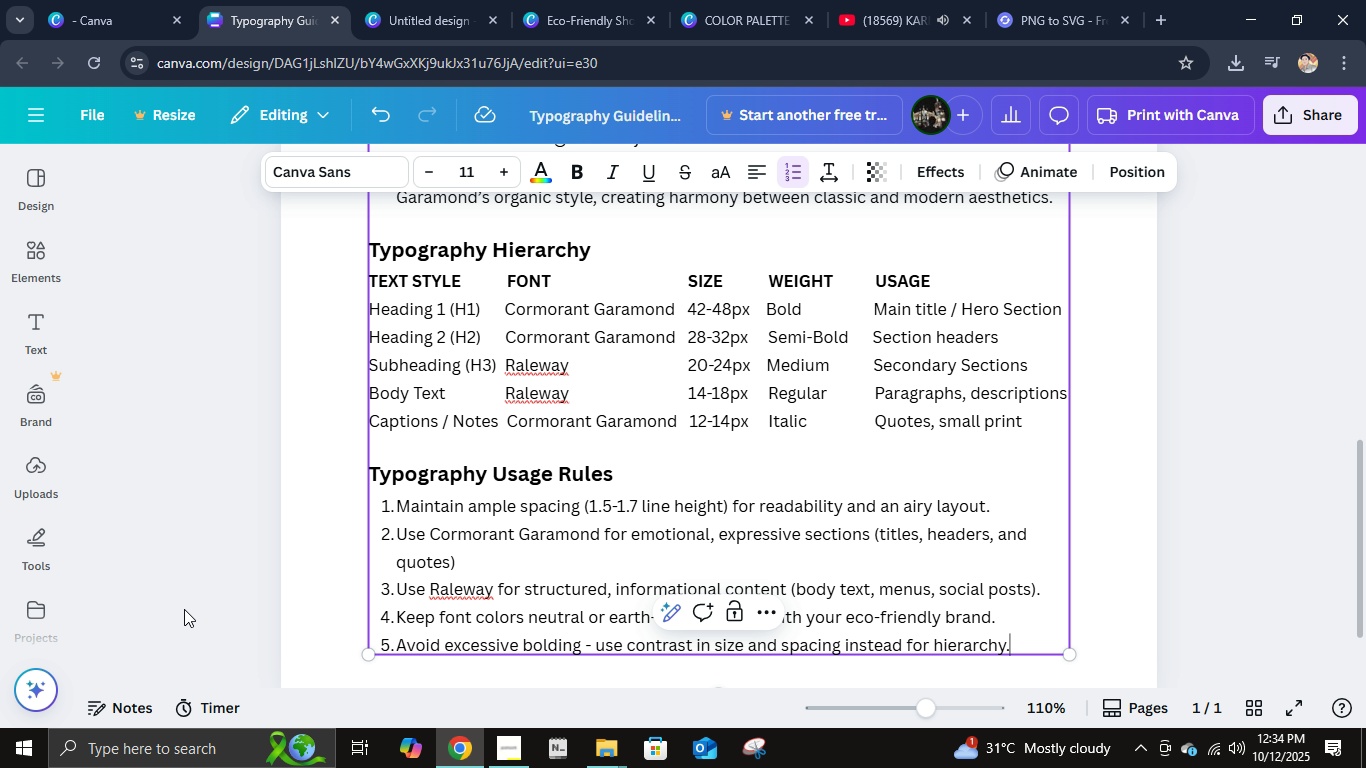 
scroll: coordinate [589, 512], scroll_direction: up, amount: 5.0
 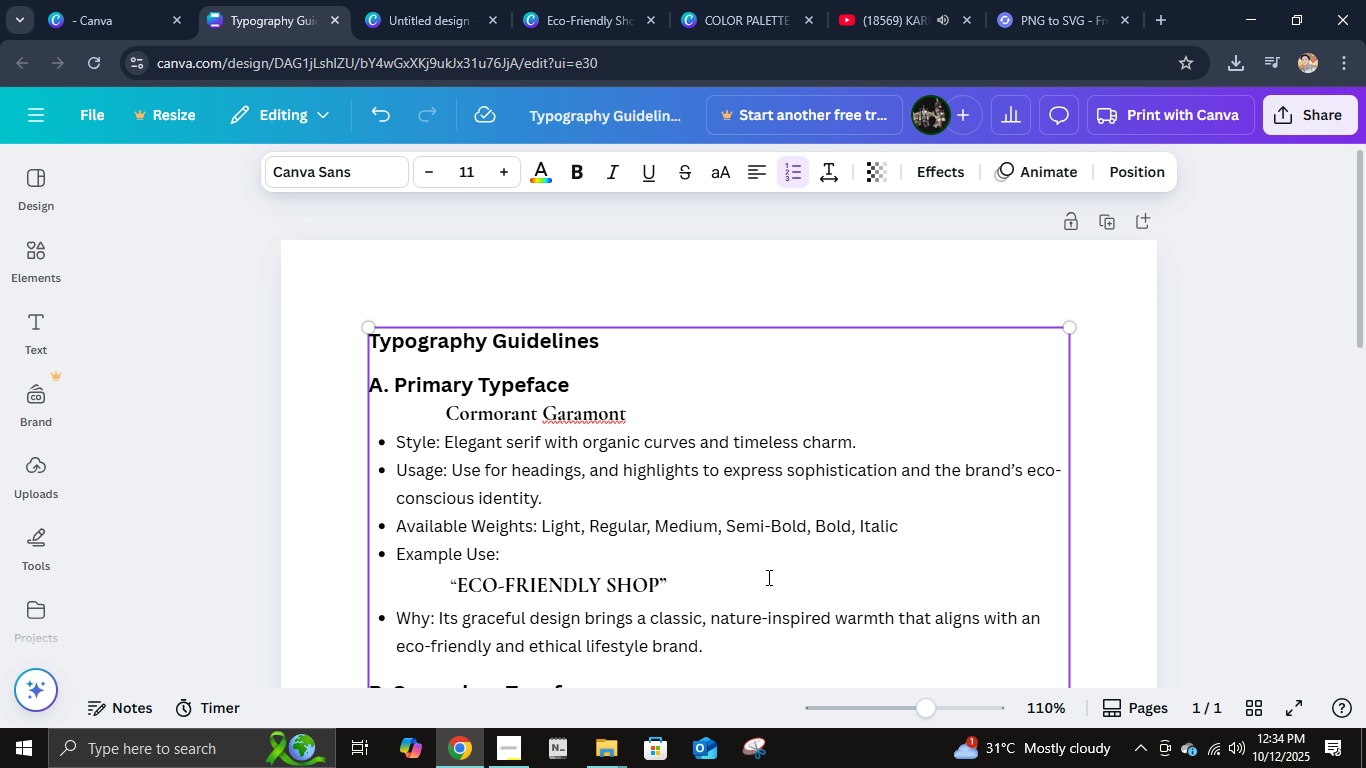 
wait(28.1)
 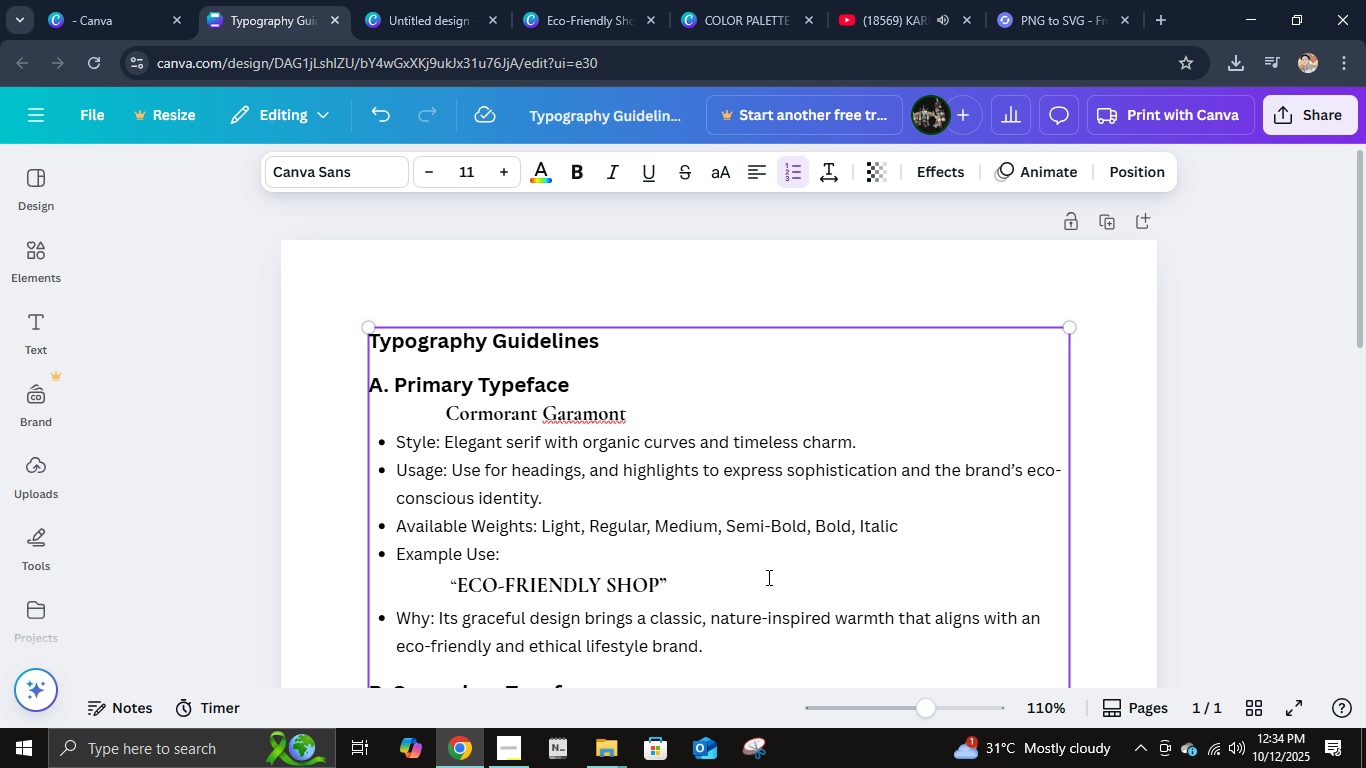 
scroll: coordinate [676, 494], scroll_direction: up, amount: 6.0
 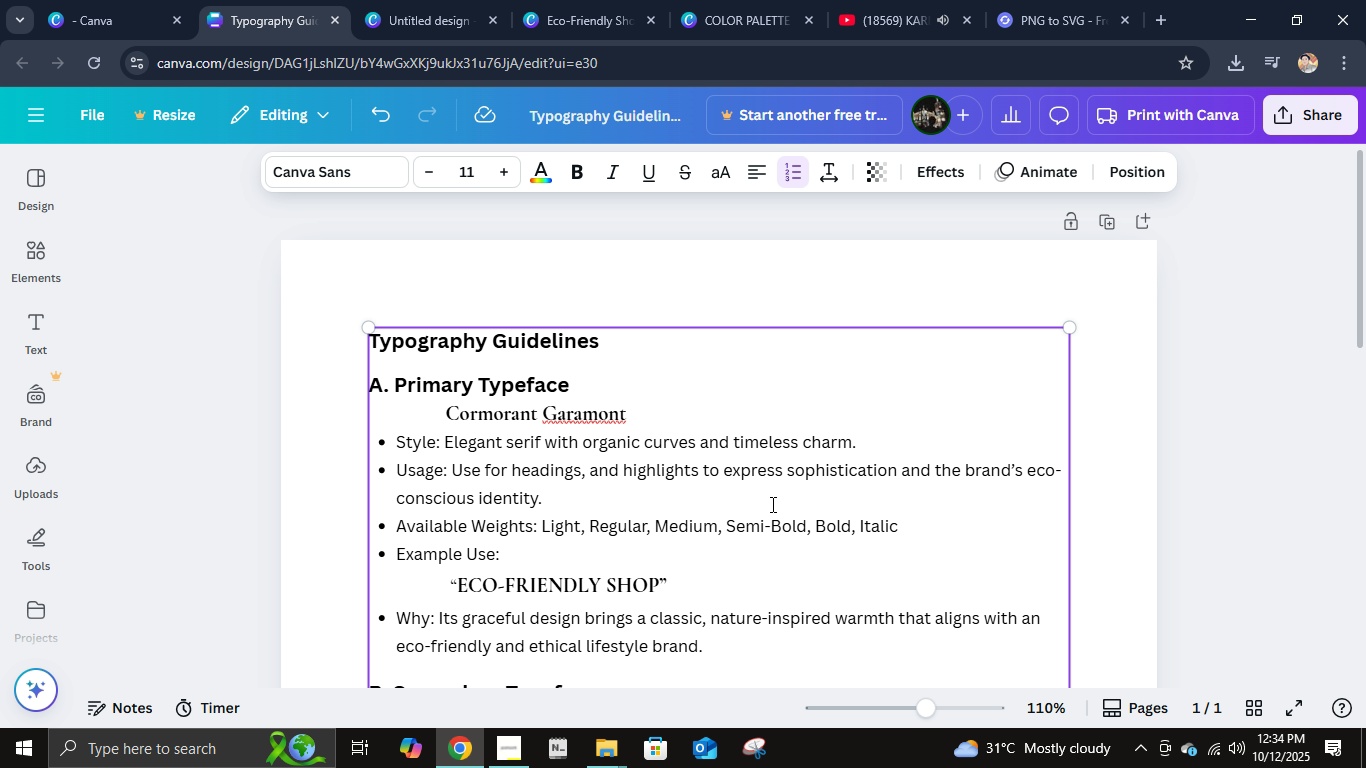 
wait(5.6)
 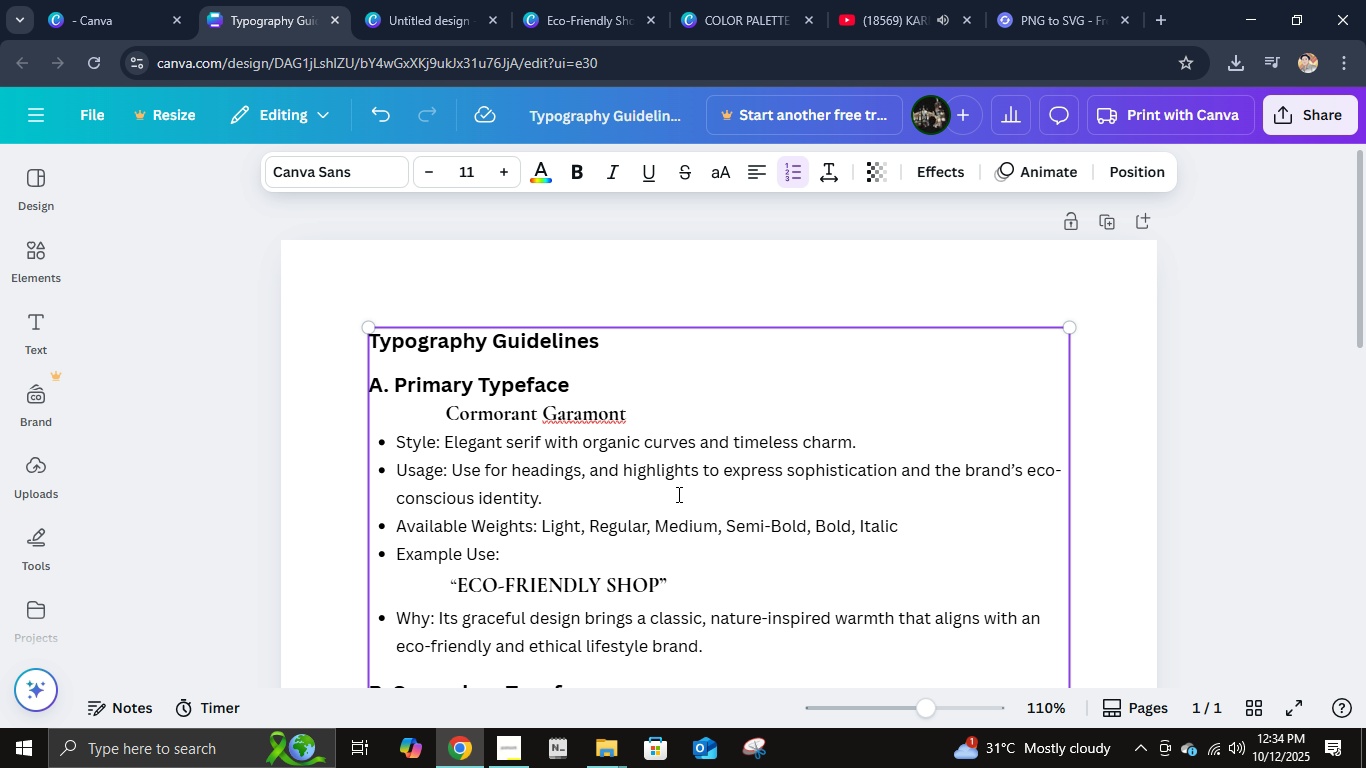 
scroll: coordinate [771, 504], scroll_direction: up, amount: 2.0
 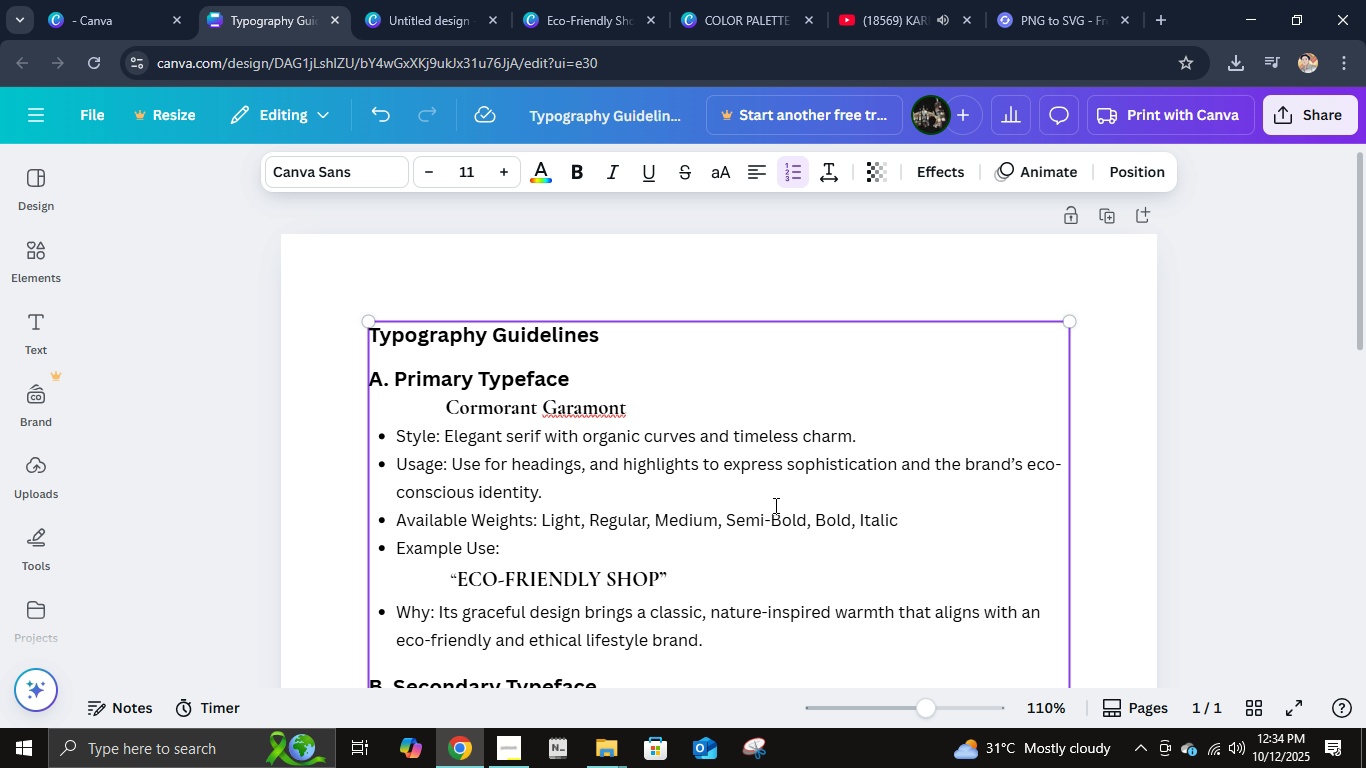 
scroll: coordinate [774, 505], scroll_direction: down, amount: 1.0
 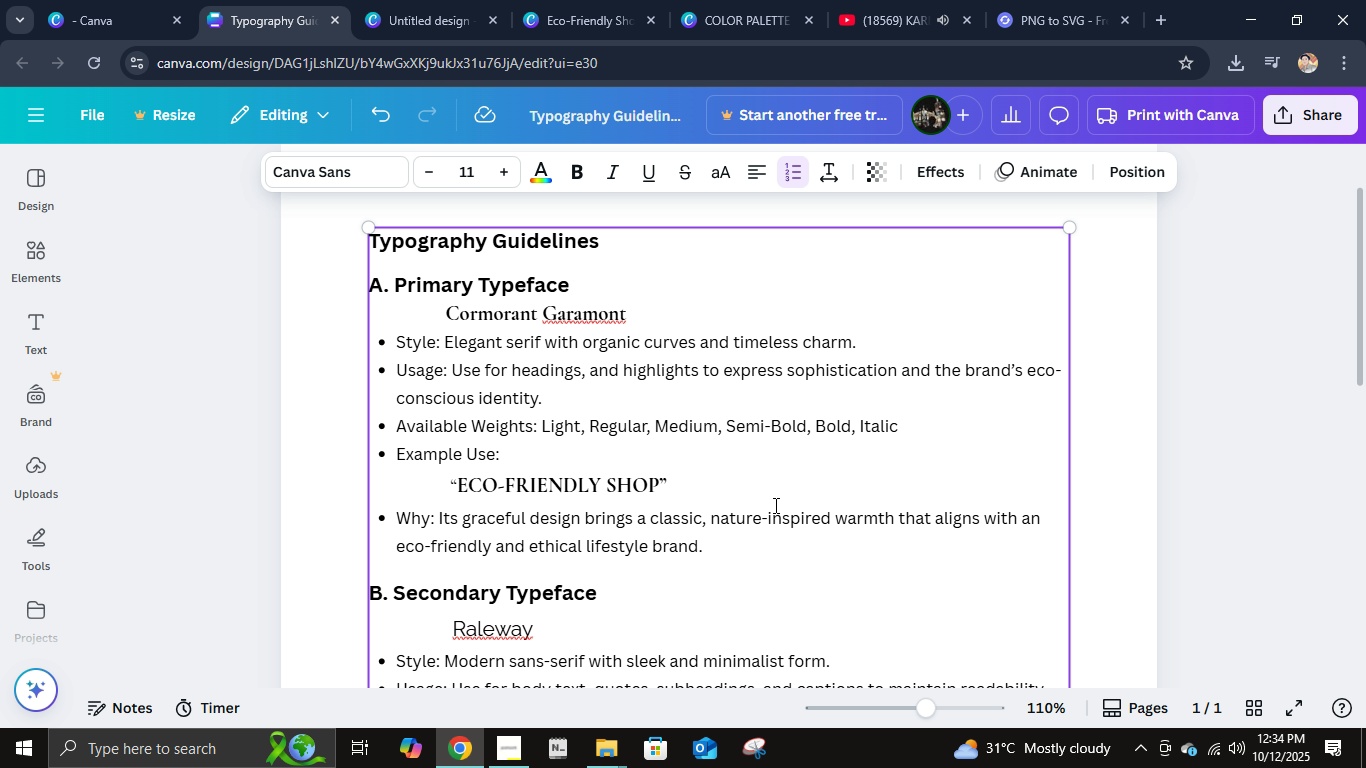 
wait(5.16)
 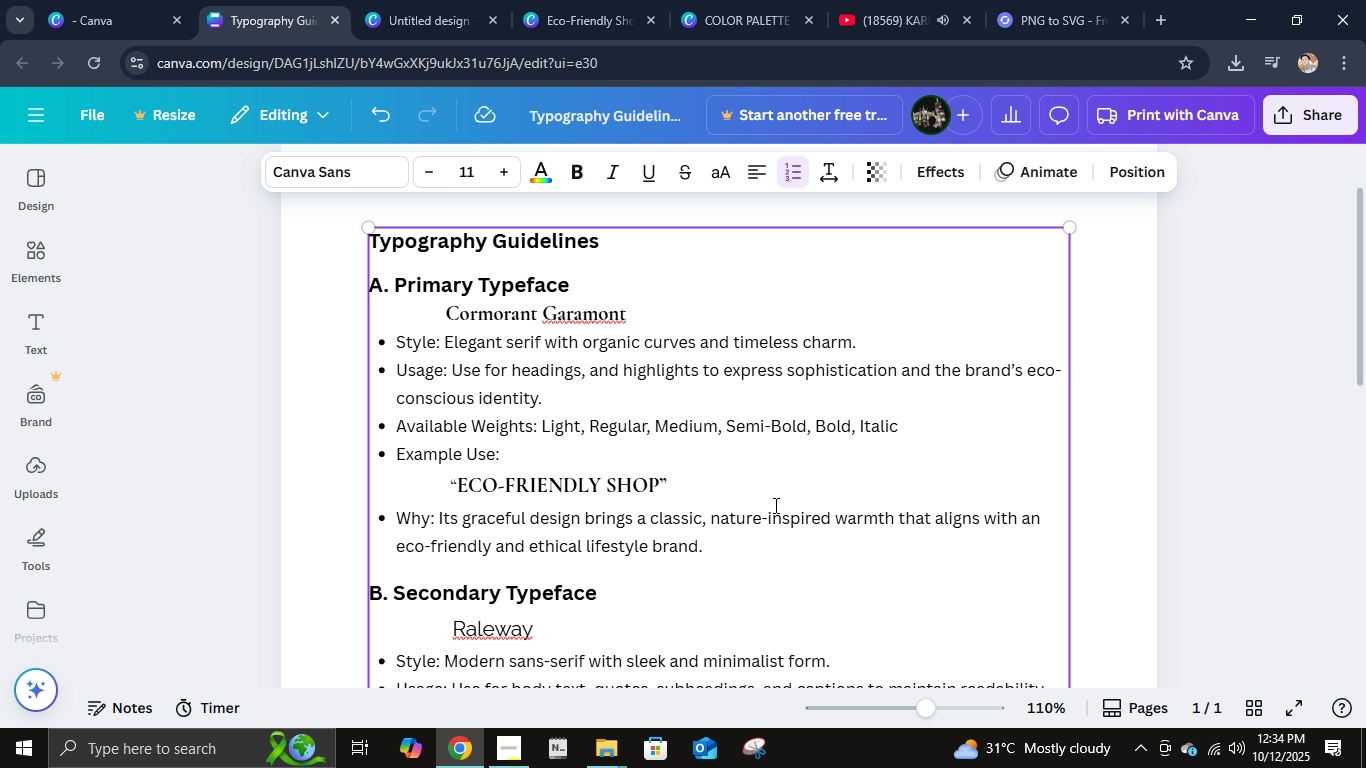 
scroll: coordinate [774, 505], scroll_direction: down, amount: 1.0
 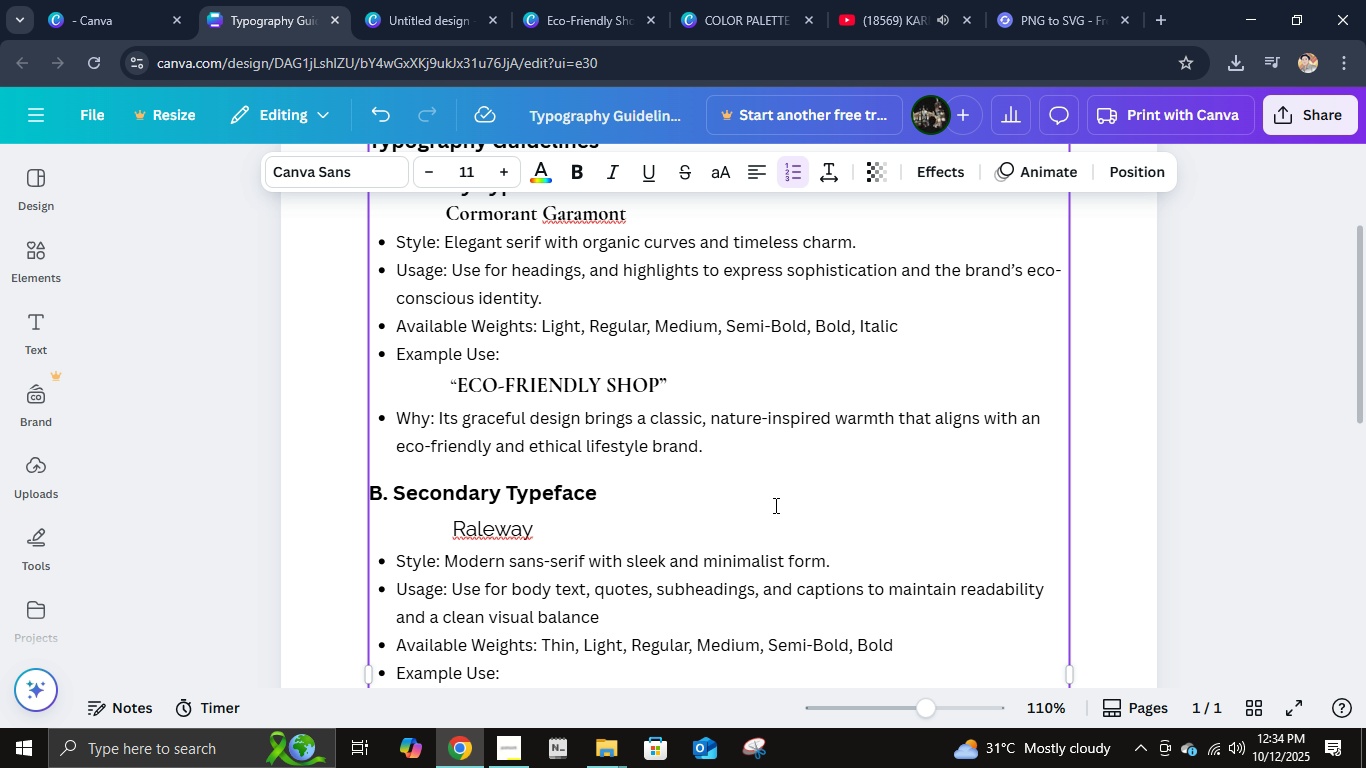 
scroll: coordinate [774, 505], scroll_direction: up, amount: 1.0
 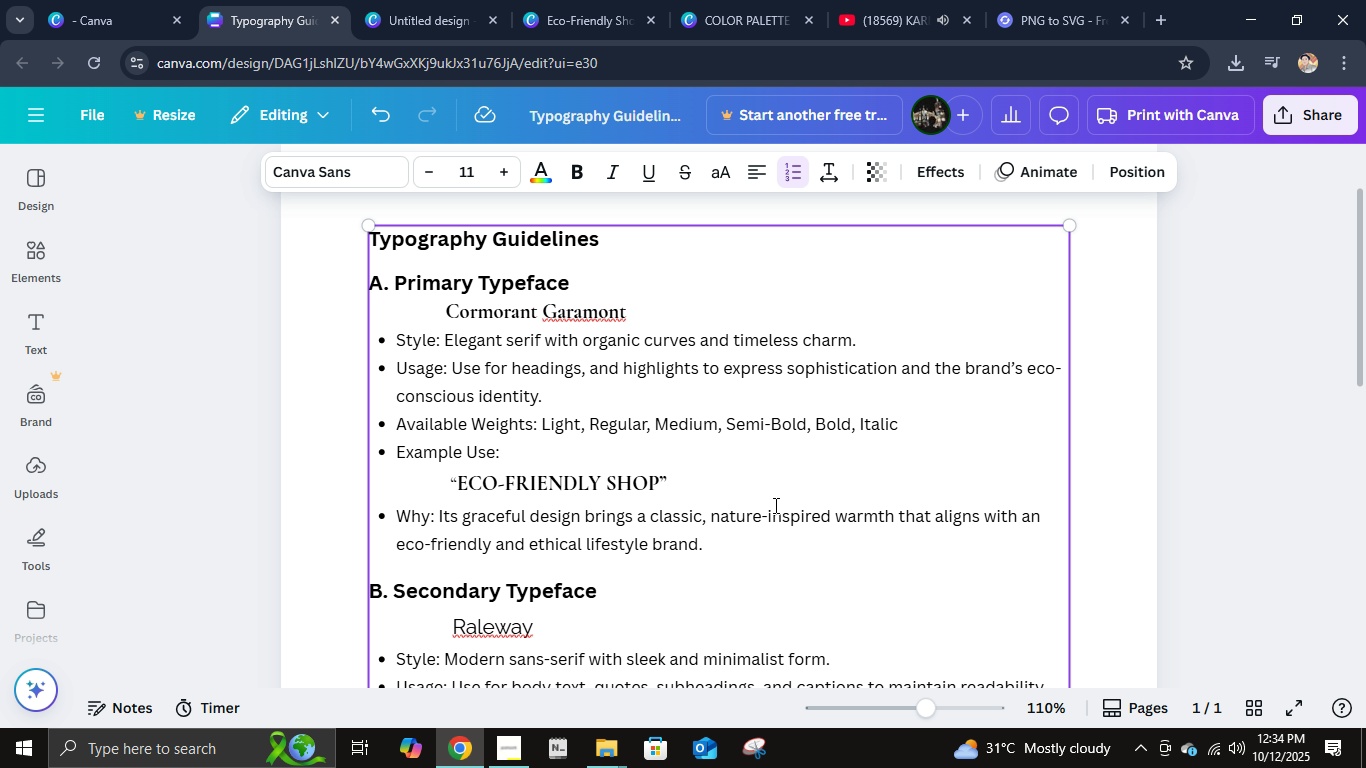 
scroll: coordinate [774, 505], scroll_direction: down, amount: 2.0
 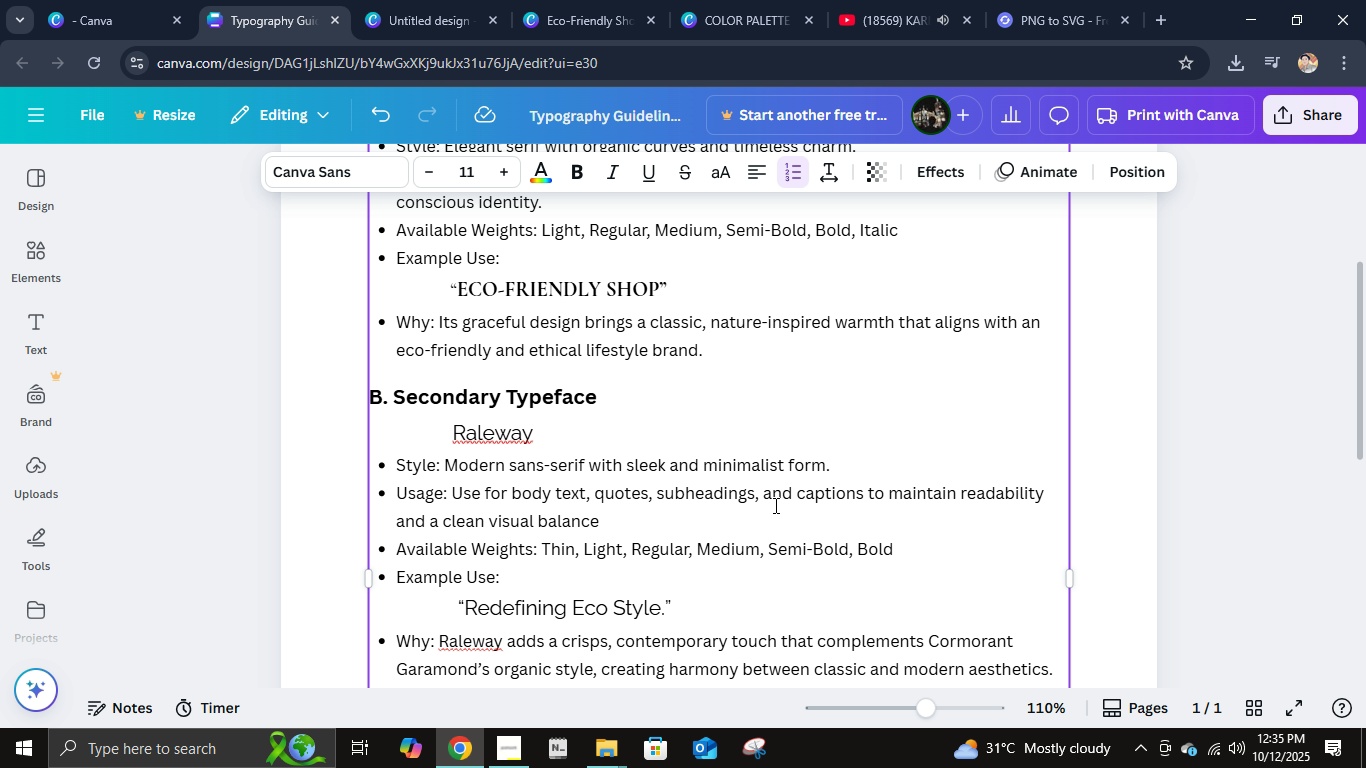 
scroll: coordinate [774, 505], scroll_direction: up, amount: 2.0
 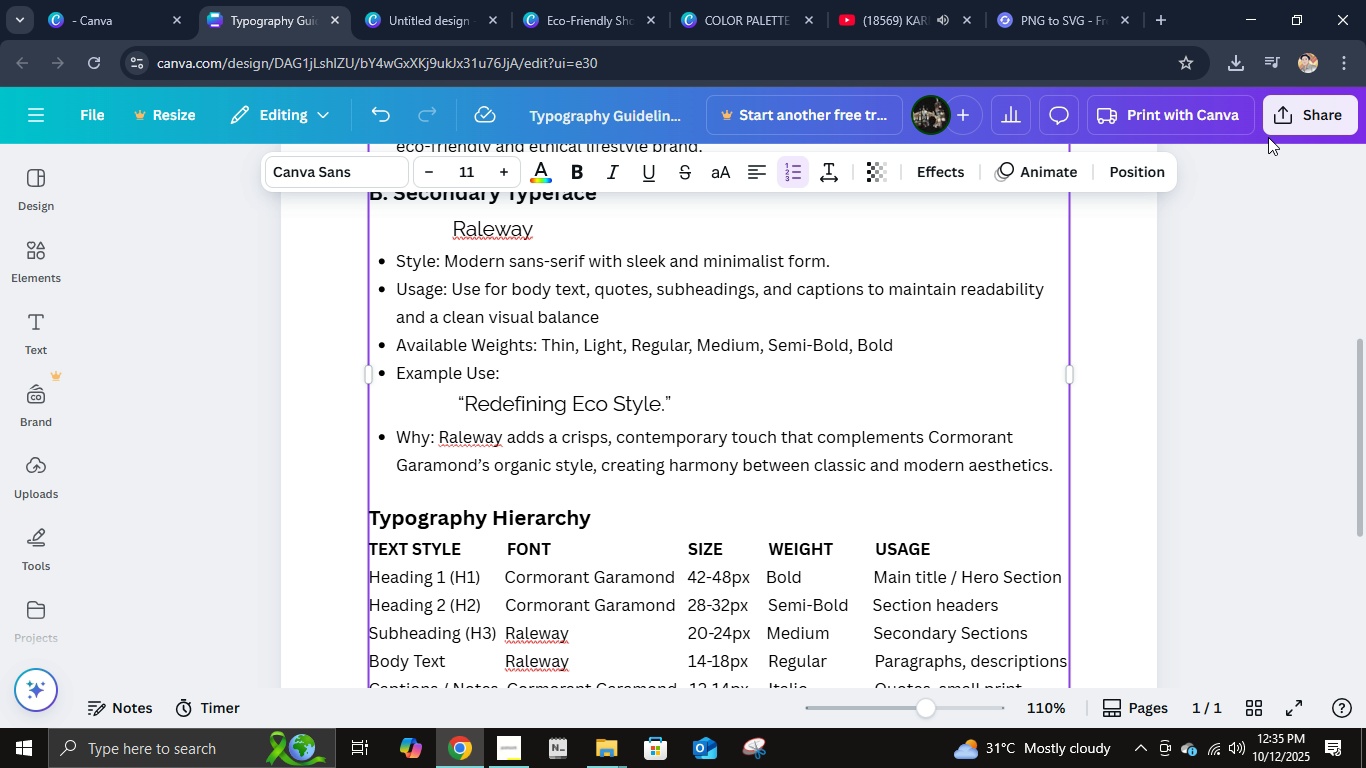 
left_click([1289, 124])
 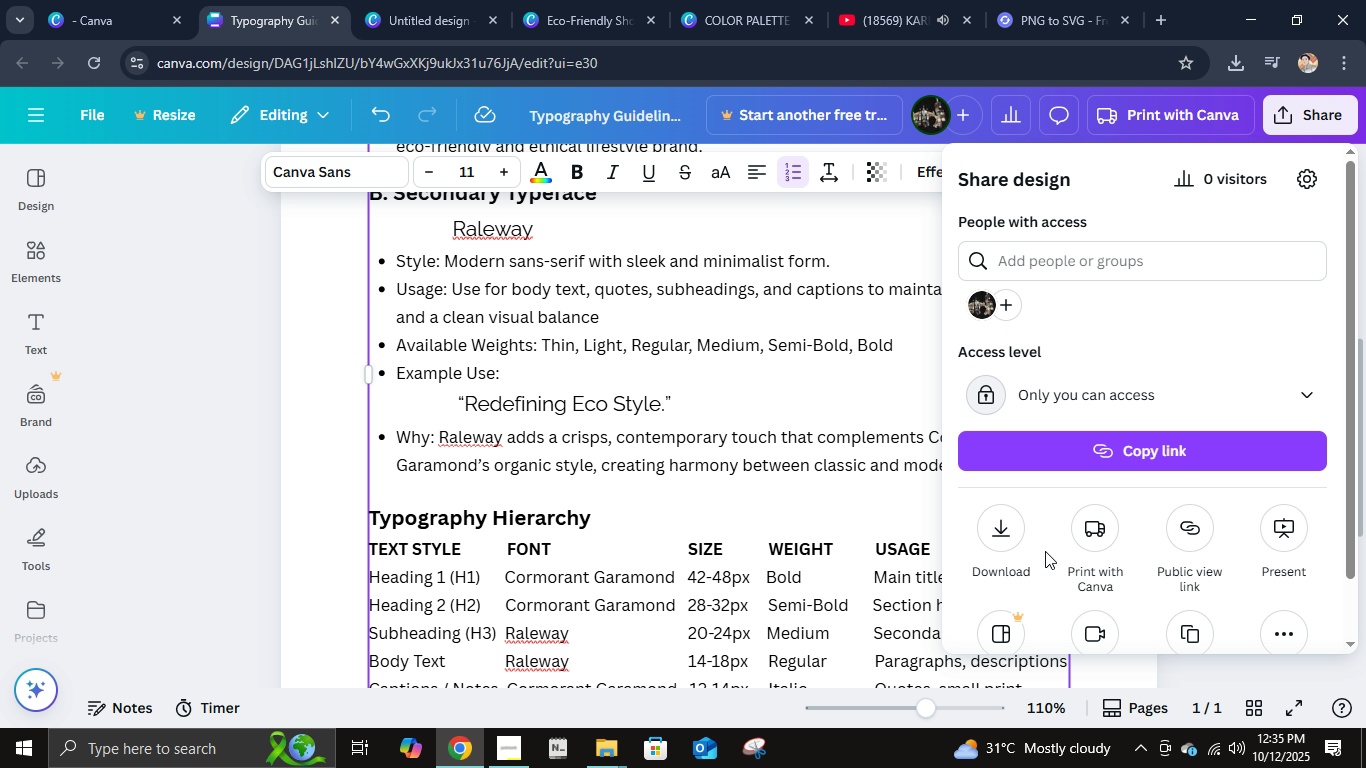 
left_click([986, 546])
 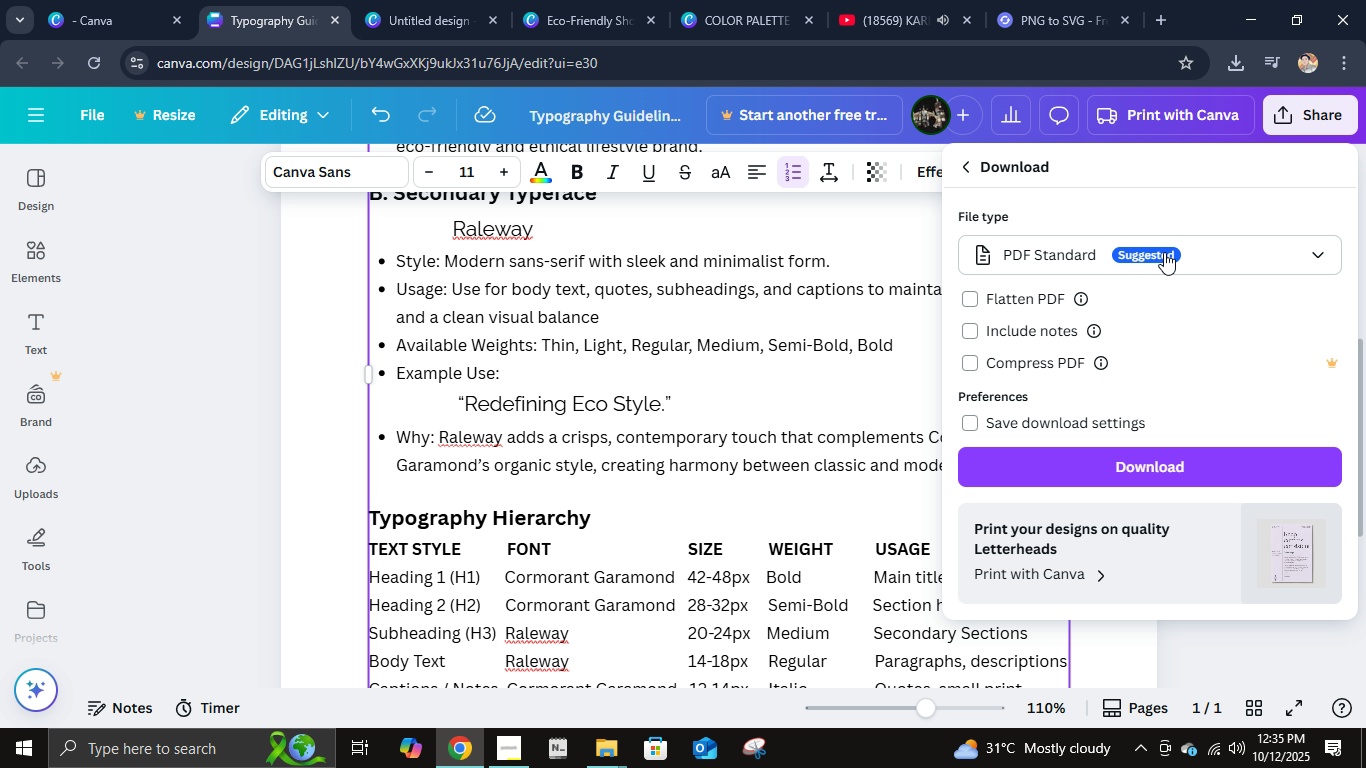 
left_click([1164, 252])
 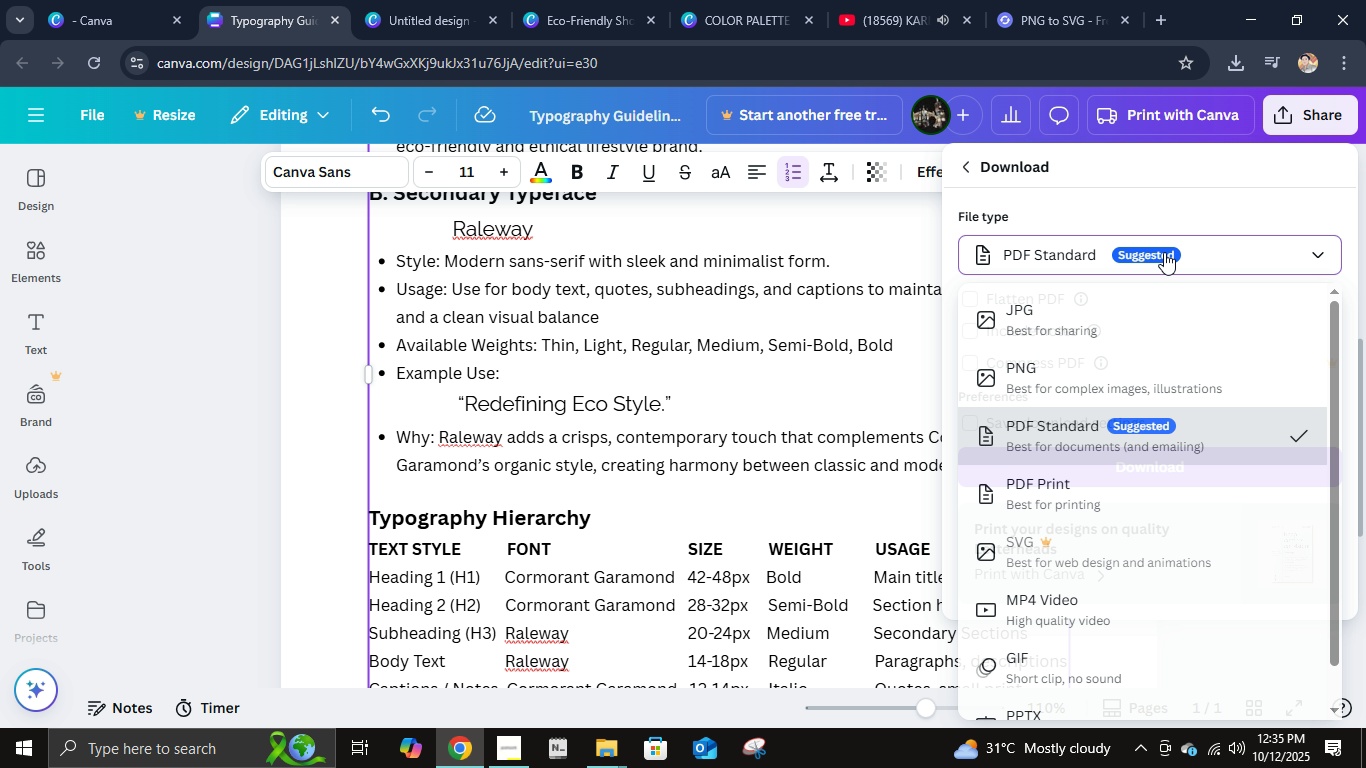 
left_click([1164, 252])
 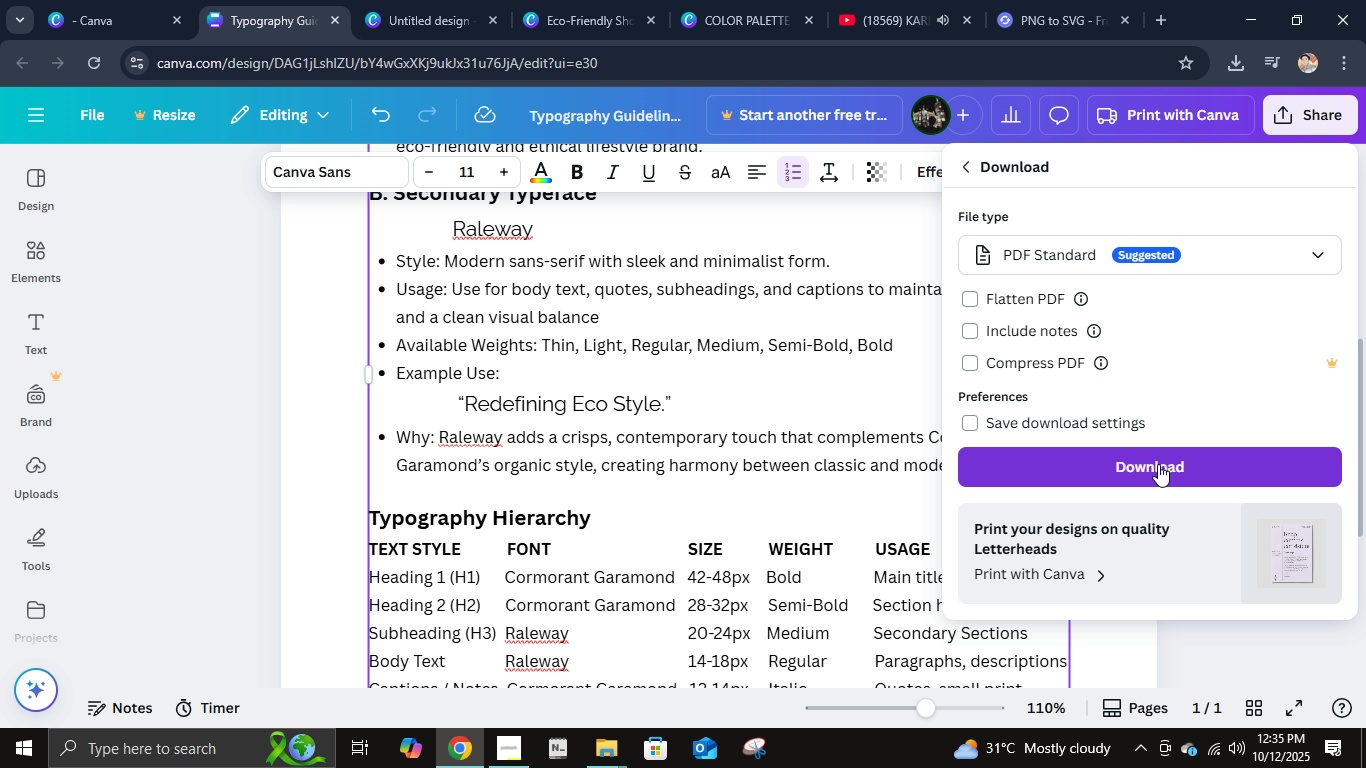 
left_click([1158, 464])
 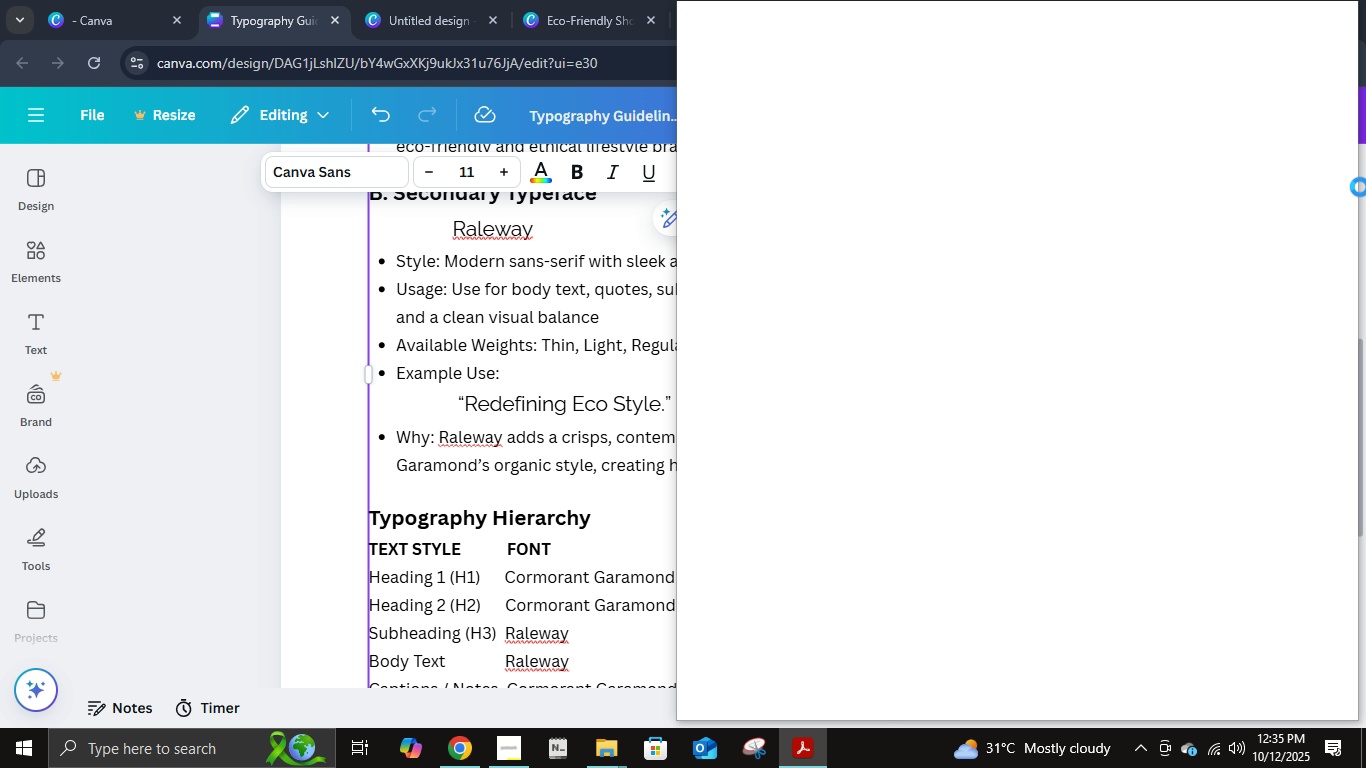 
wait(7.25)
 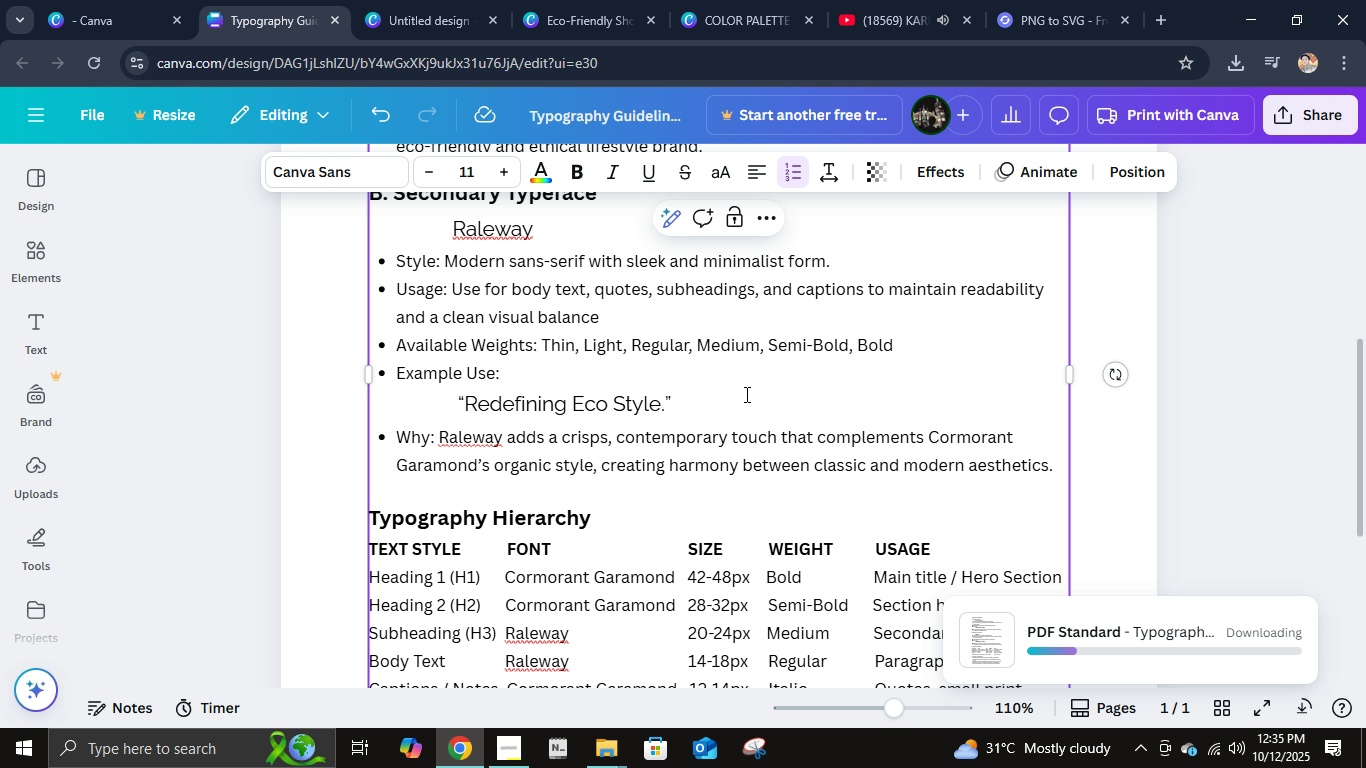 
mouse_move([1253, 140])
 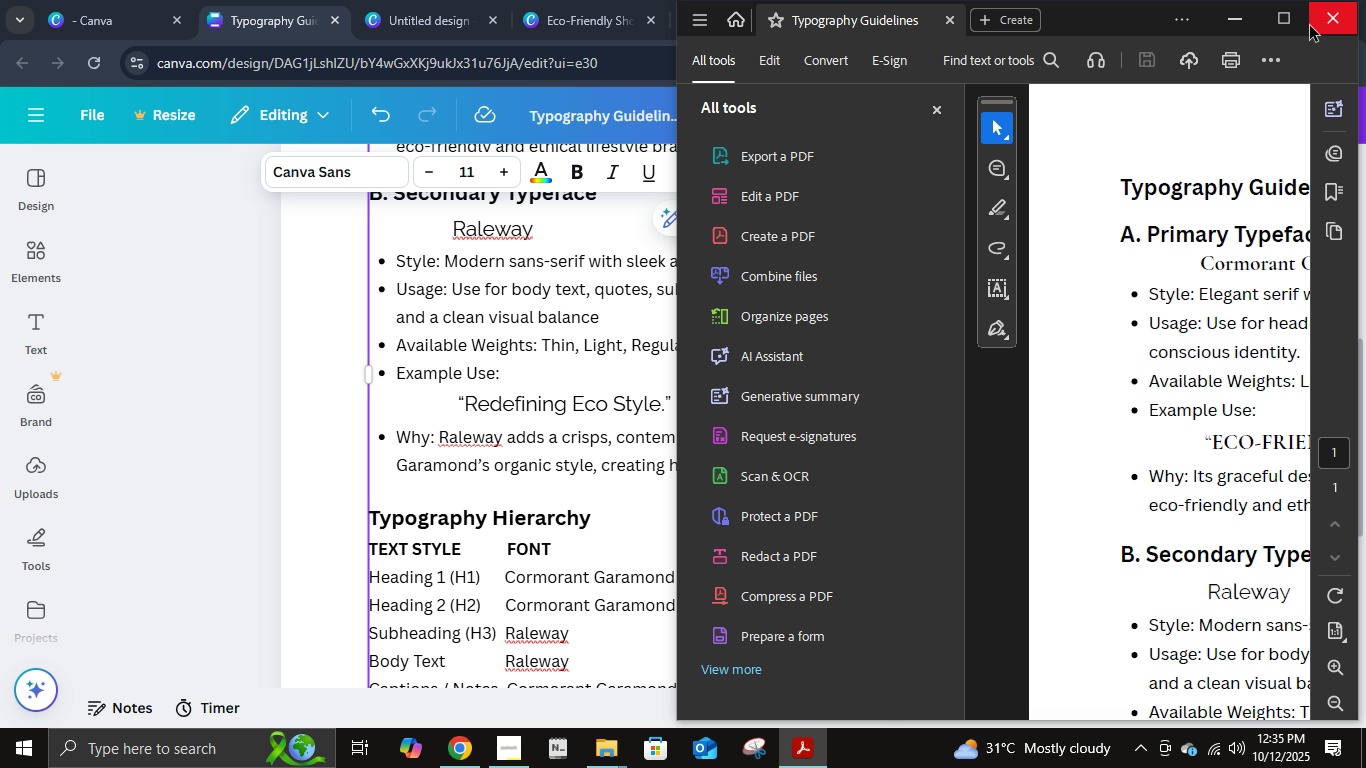 
left_click([1310, 26])
 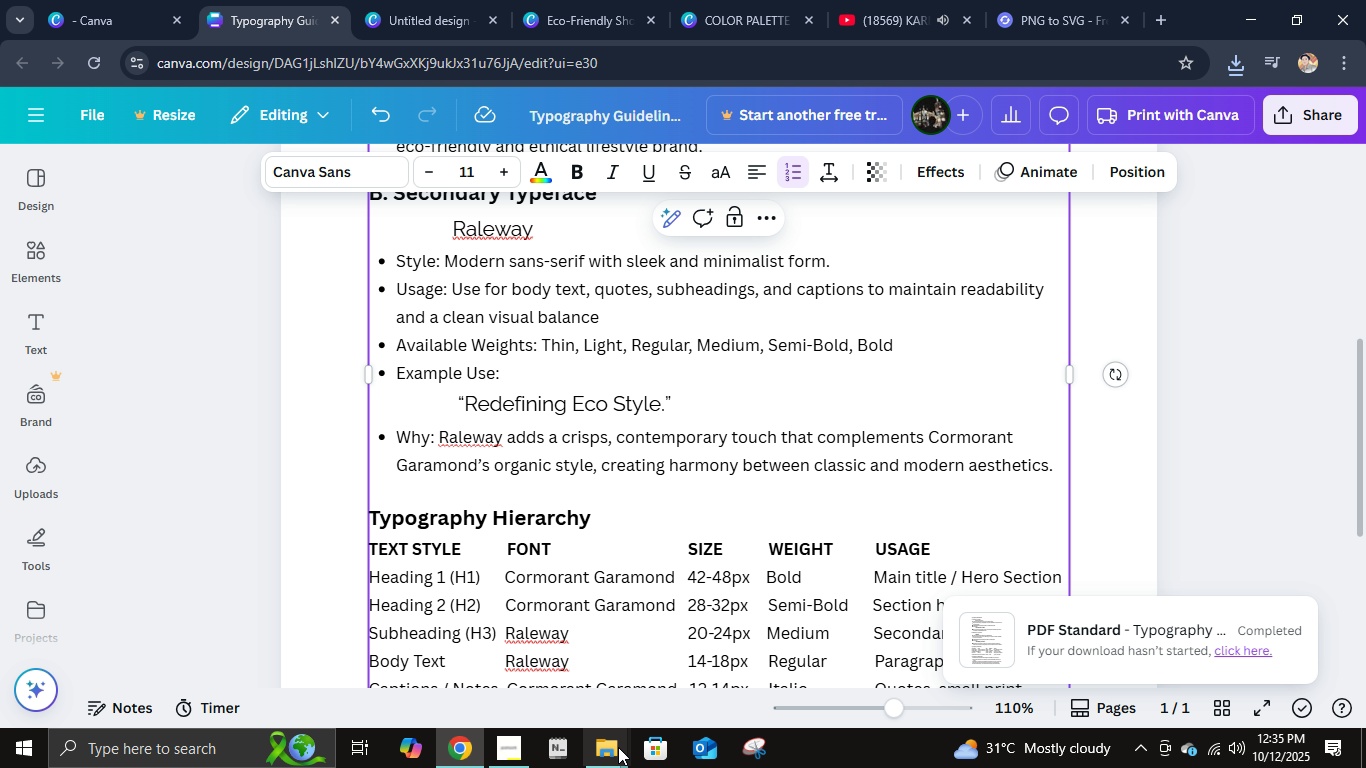 
left_click([618, 748])
 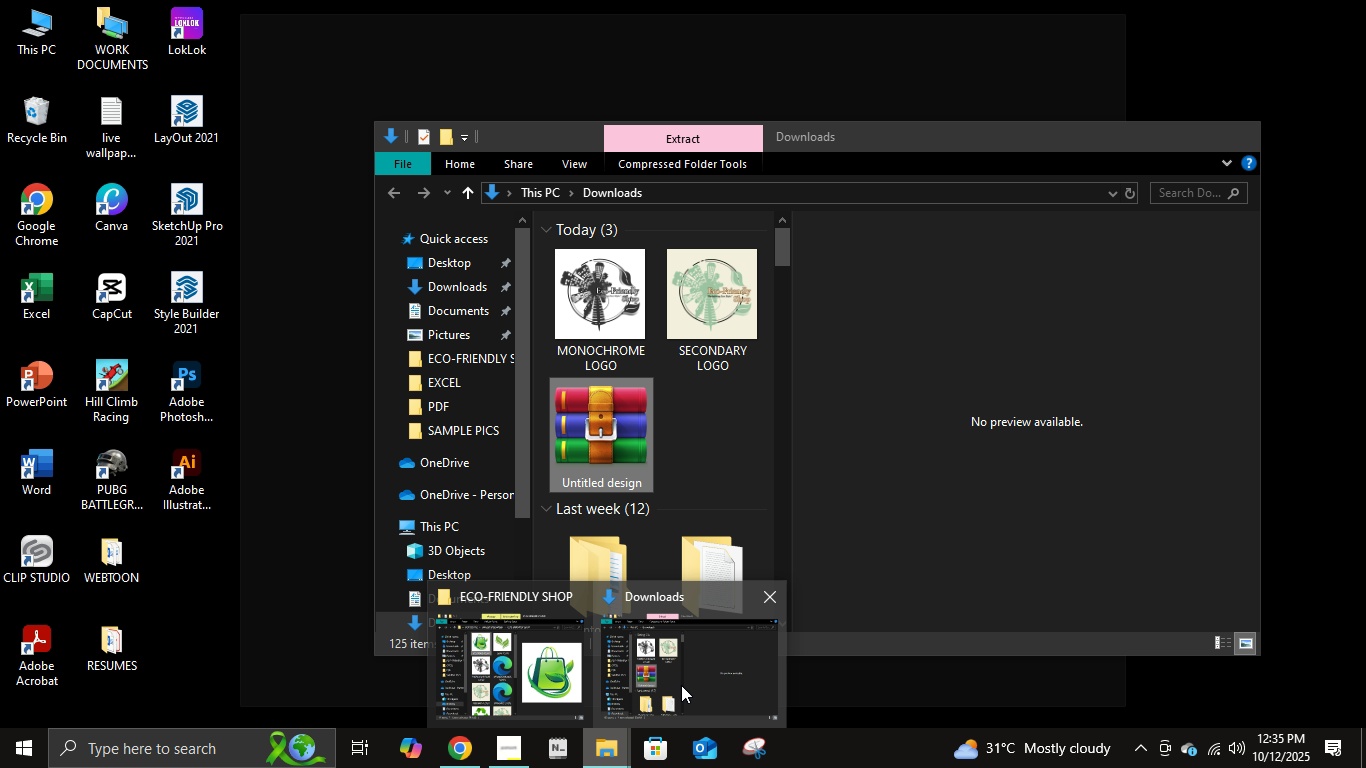 
left_click([681, 685])
 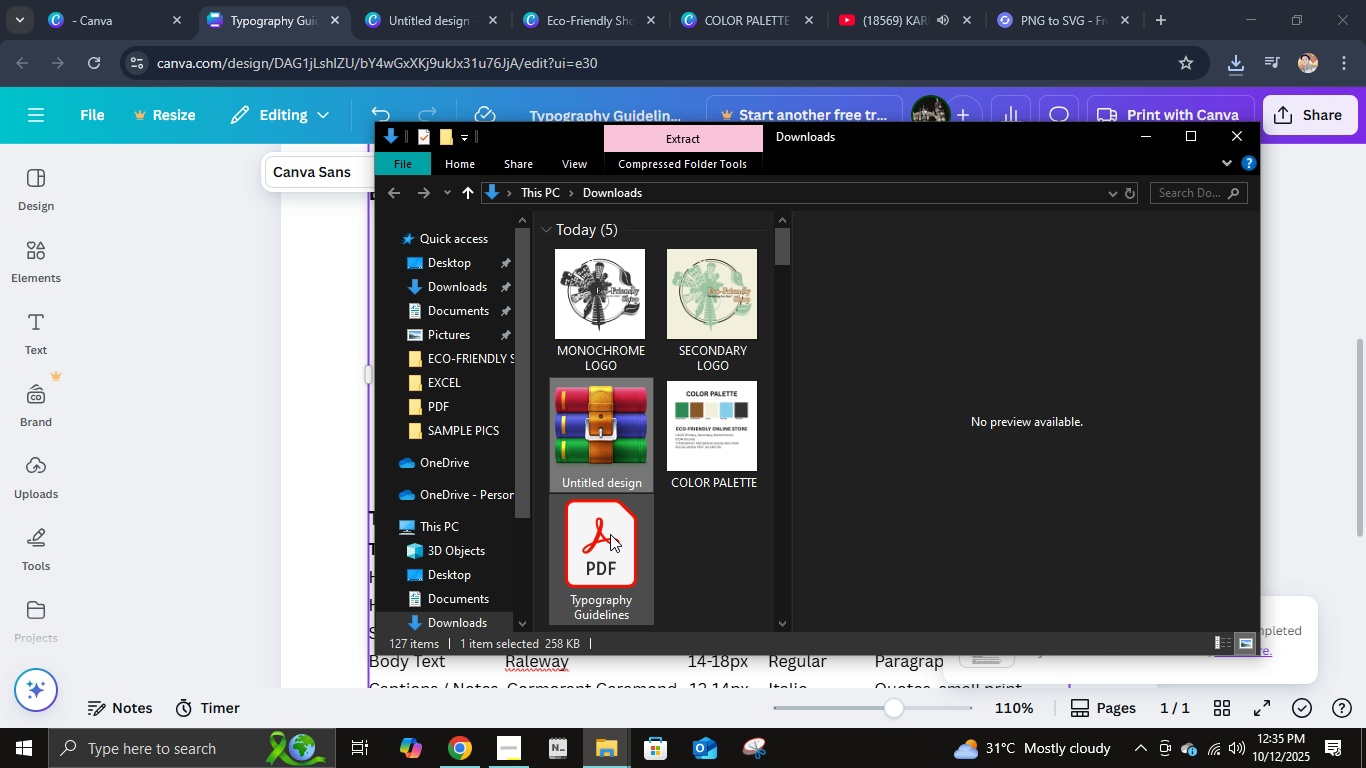 
left_click([609, 541])
 